 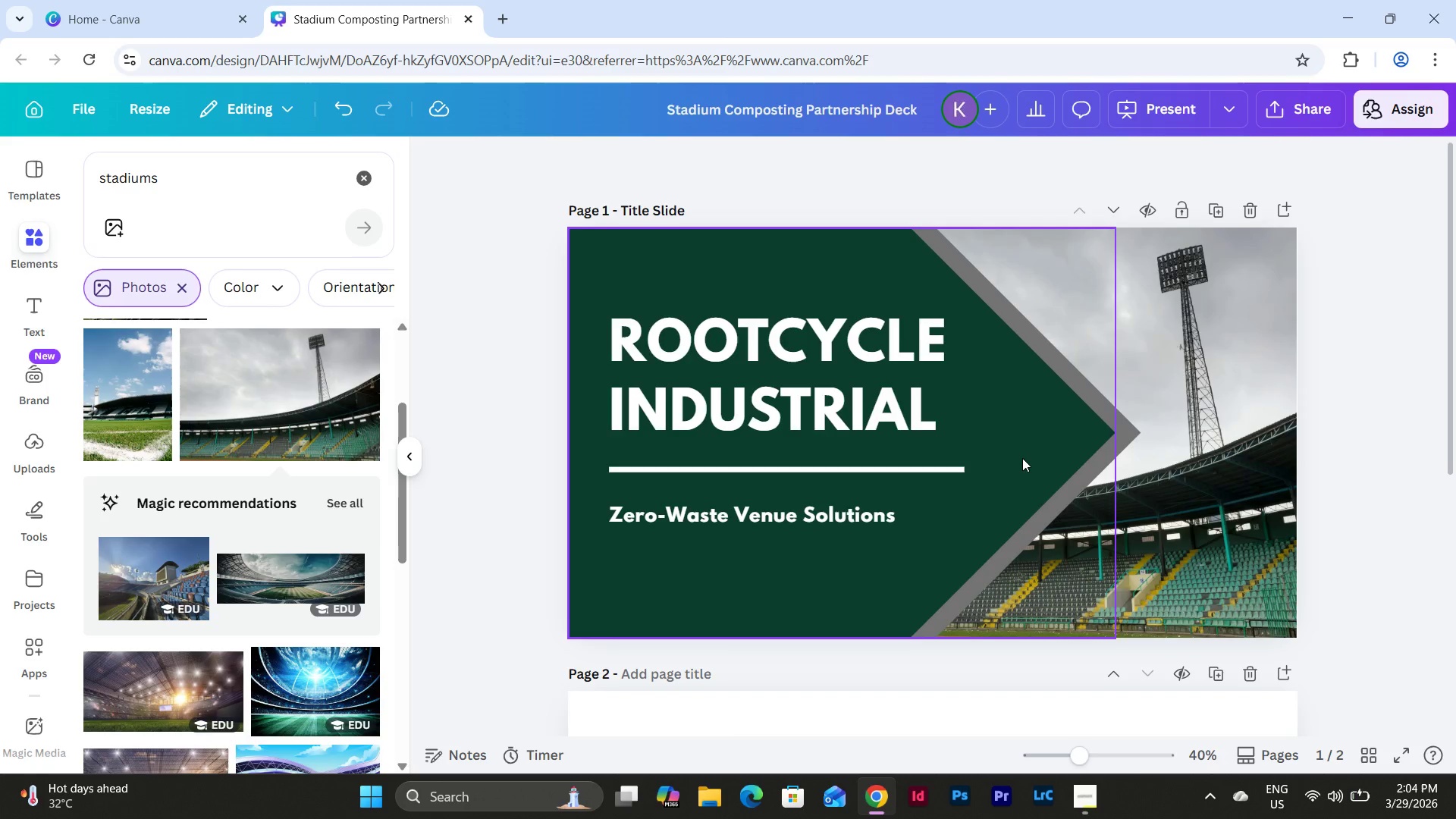 
scroll: coordinate [1022, 458], scroll_direction: down, amount: 3.0
 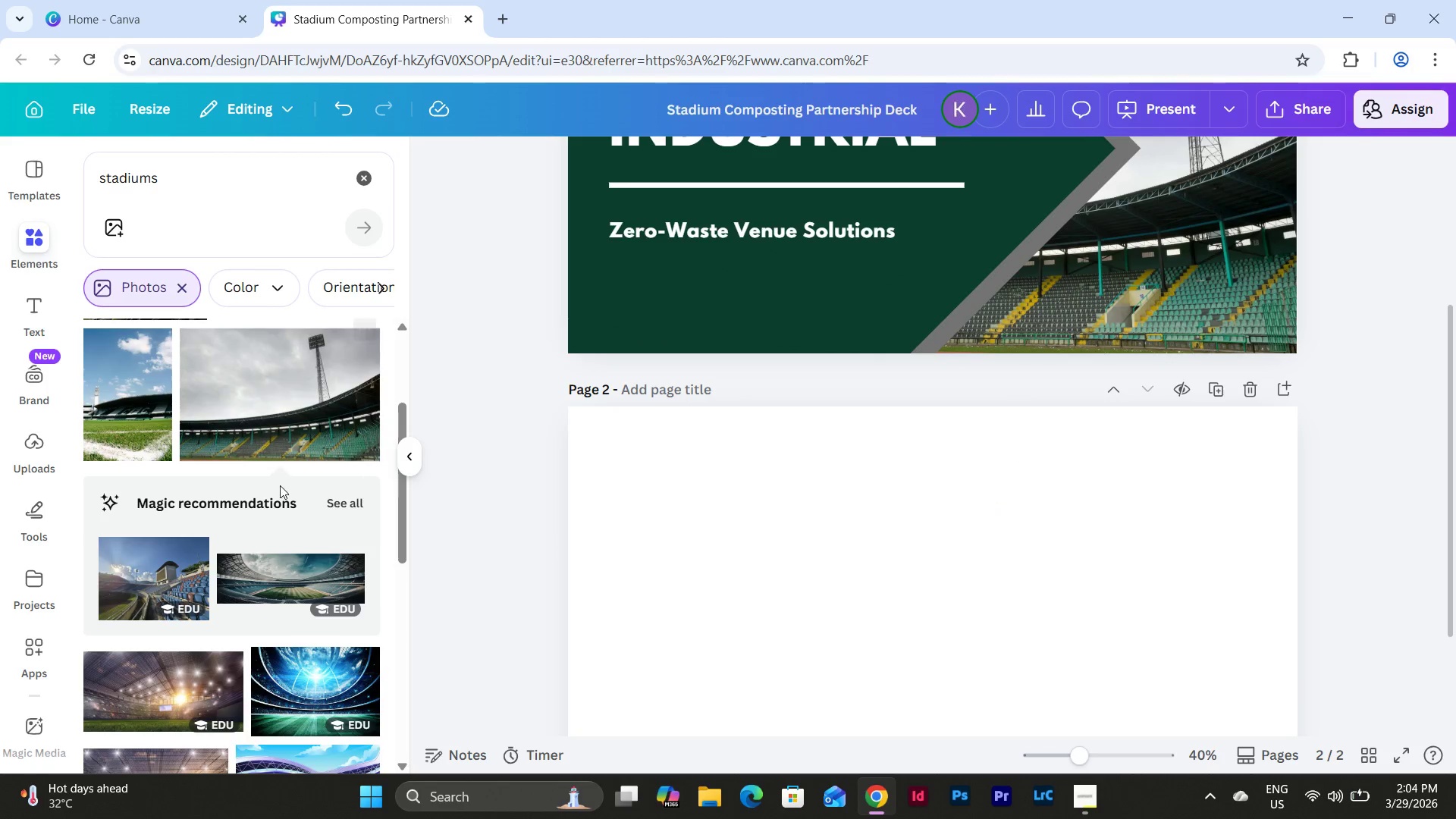 
wait(5.66)
 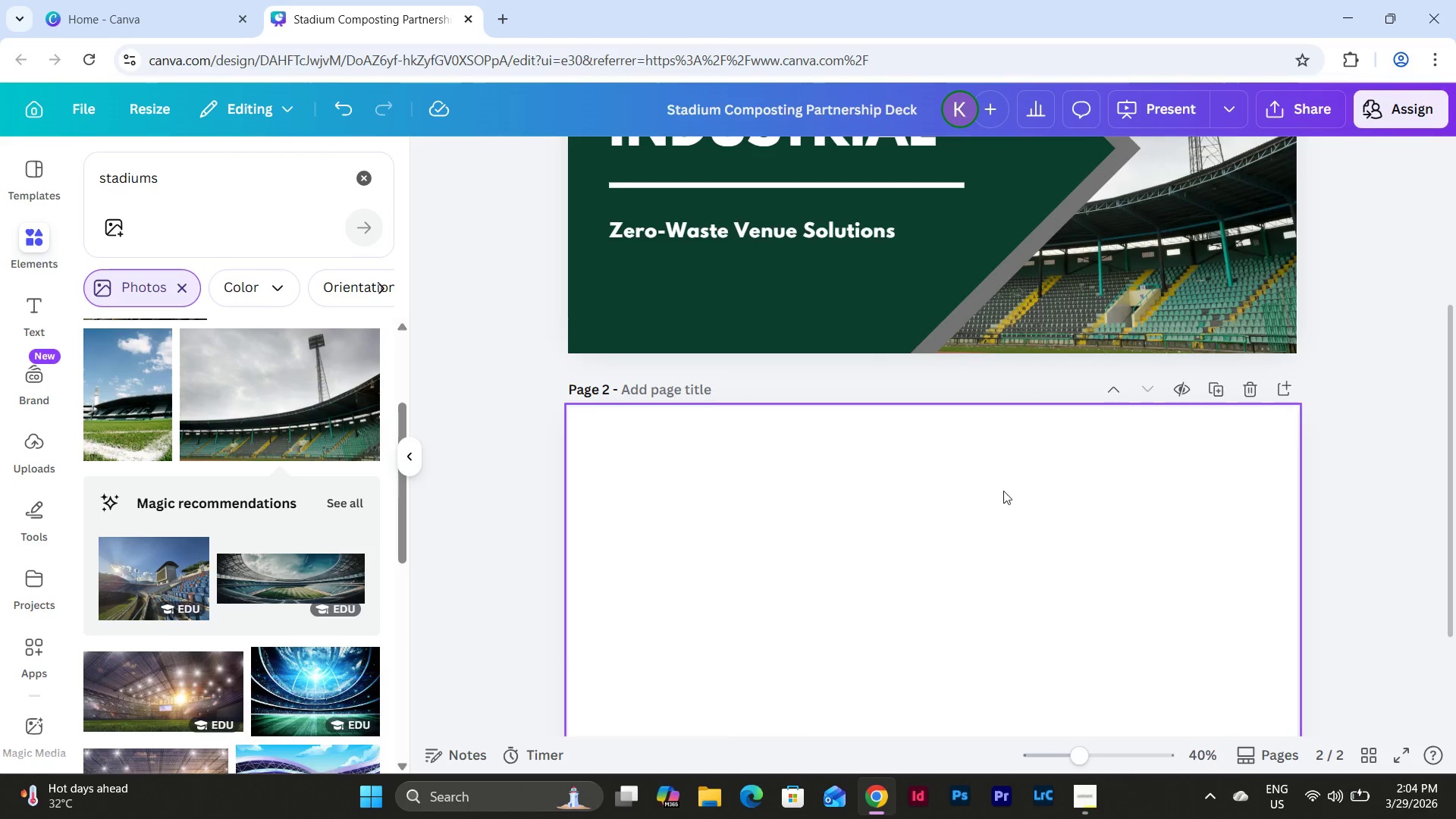 
left_click_drag(start_coordinate=[202, 181], to_coordinate=[67, 170])
 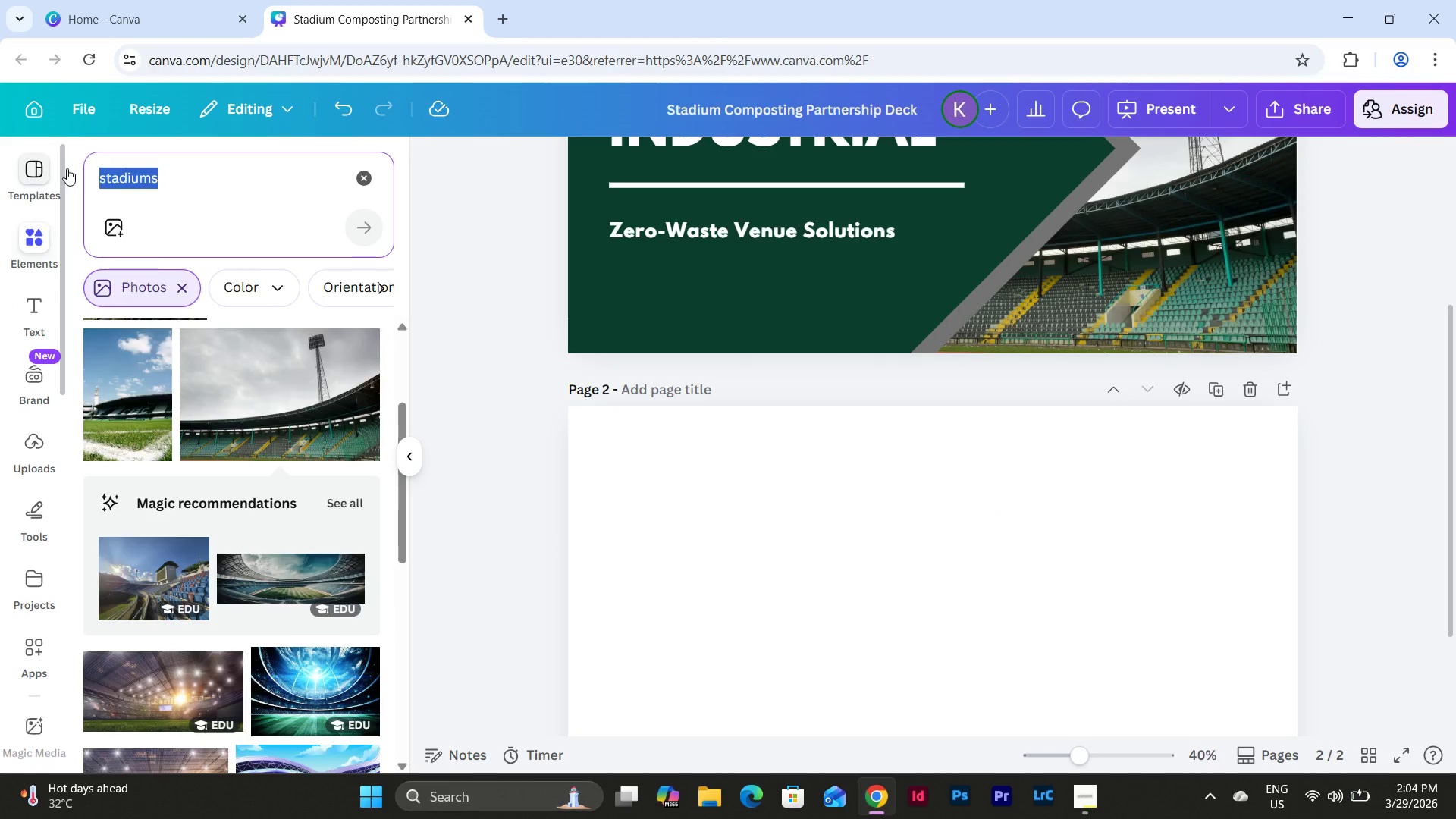 
key(R)
 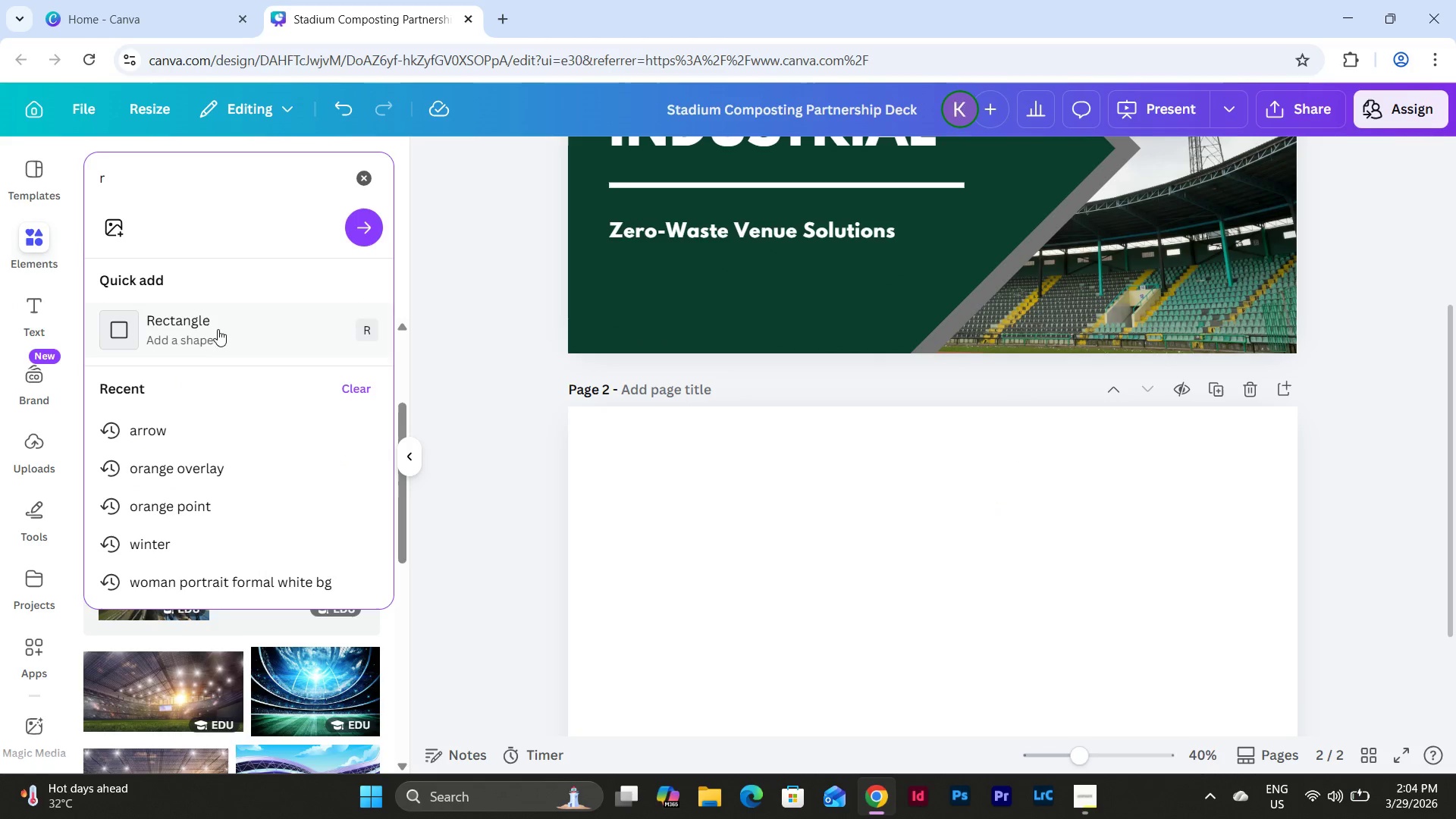 
left_click([218, 331])
 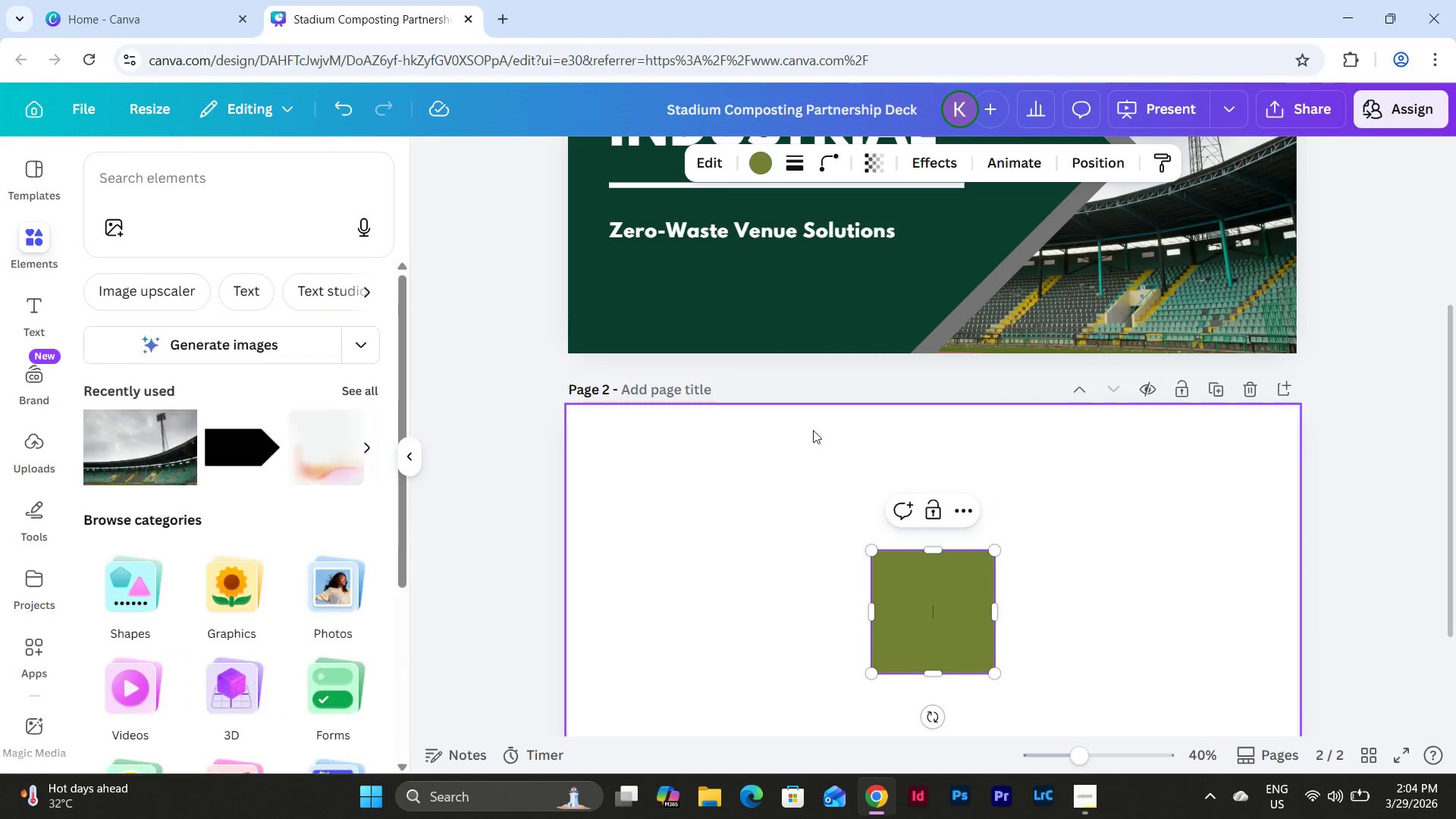 
scroll: coordinate [825, 417], scroll_direction: down, amount: 2.0
 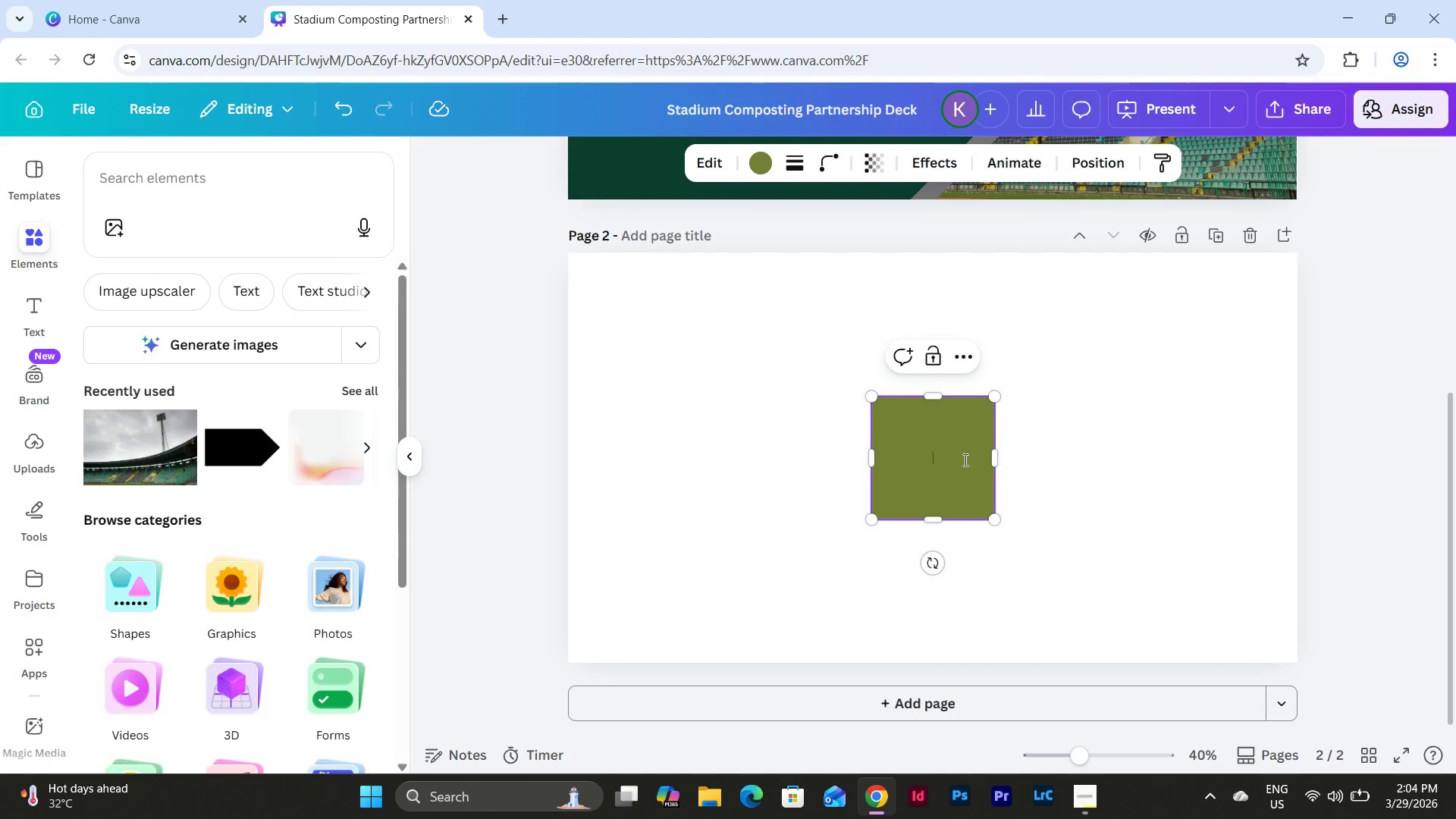 
left_click([1097, 500])
 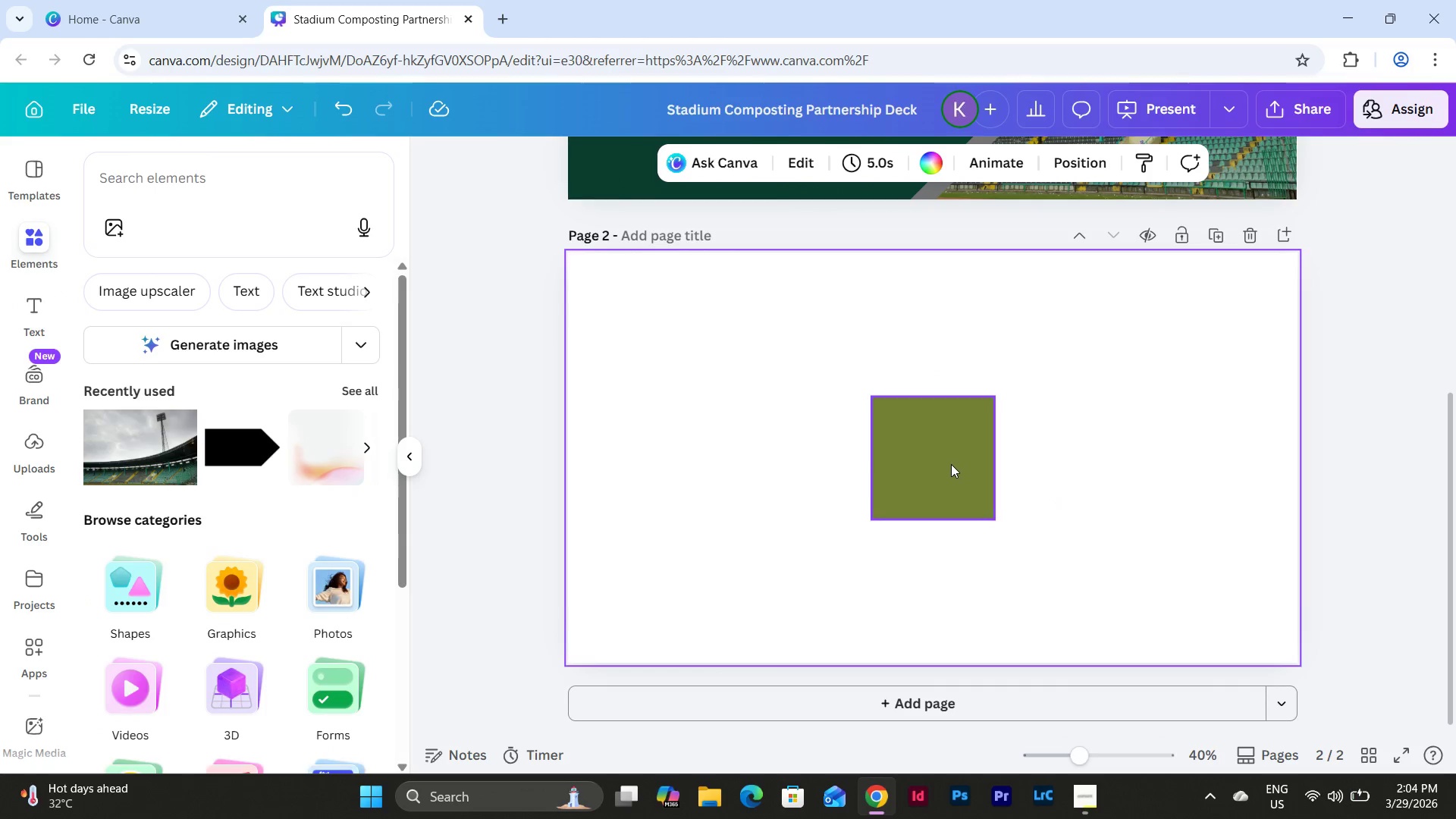 
left_click_drag(start_coordinate=[950, 463], to_coordinate=[649, 605])
 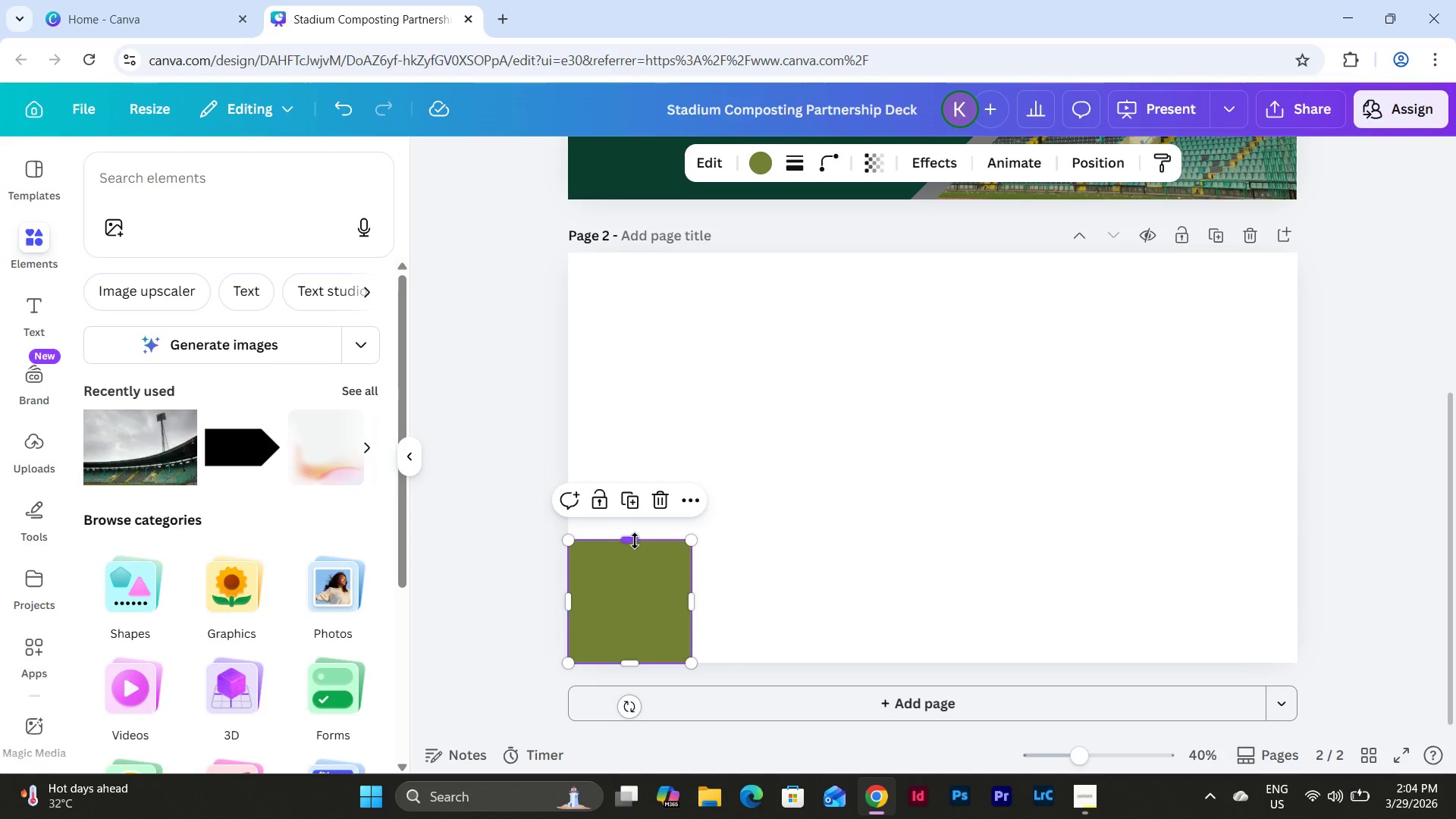 
left_click_drag(start_coordinate=[632, 539], to_coordinate=[617, 356])
 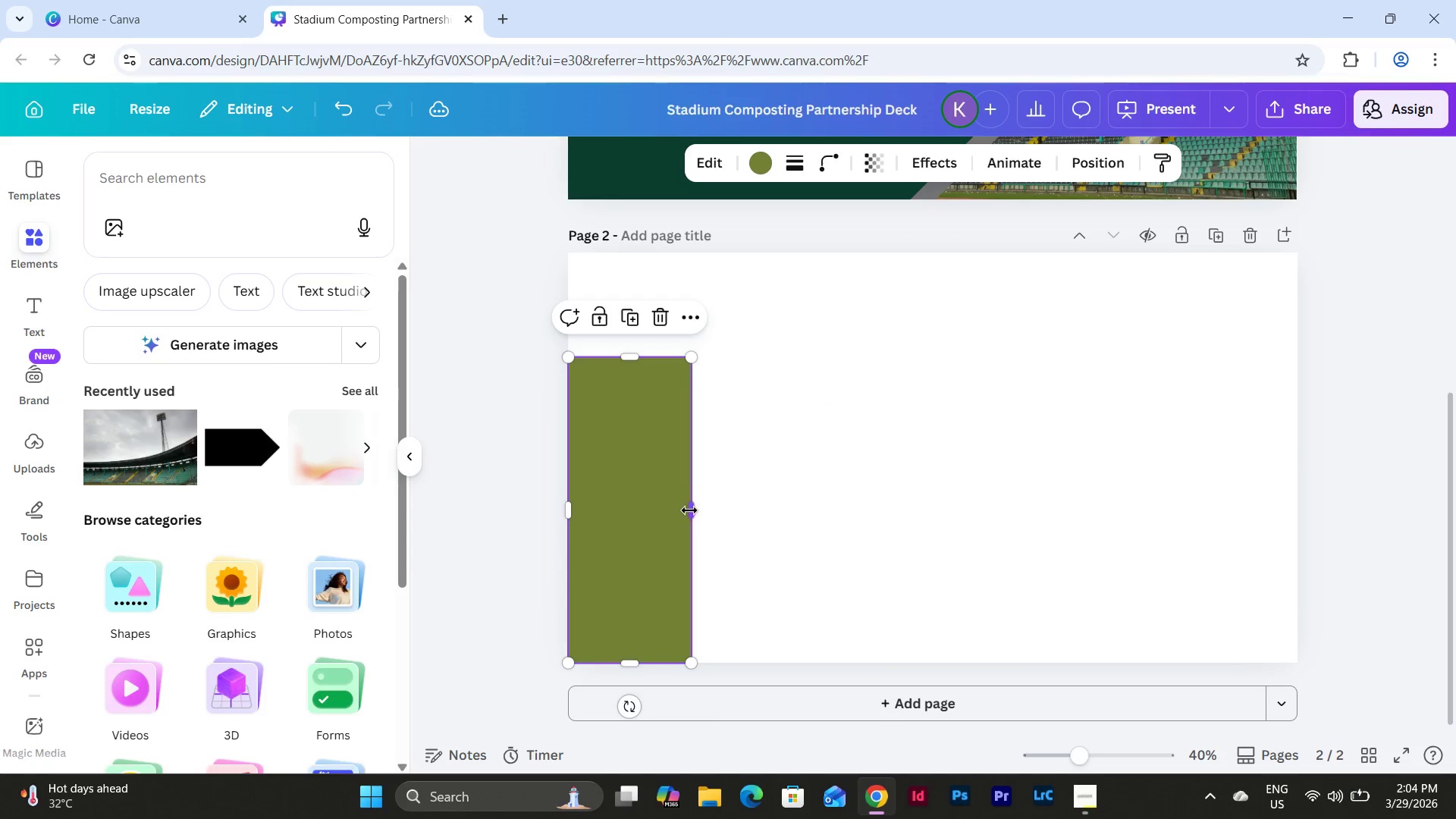 
left_click_drag(start_coordinate=[692, 511], to_coordinate=[1294, 525])
 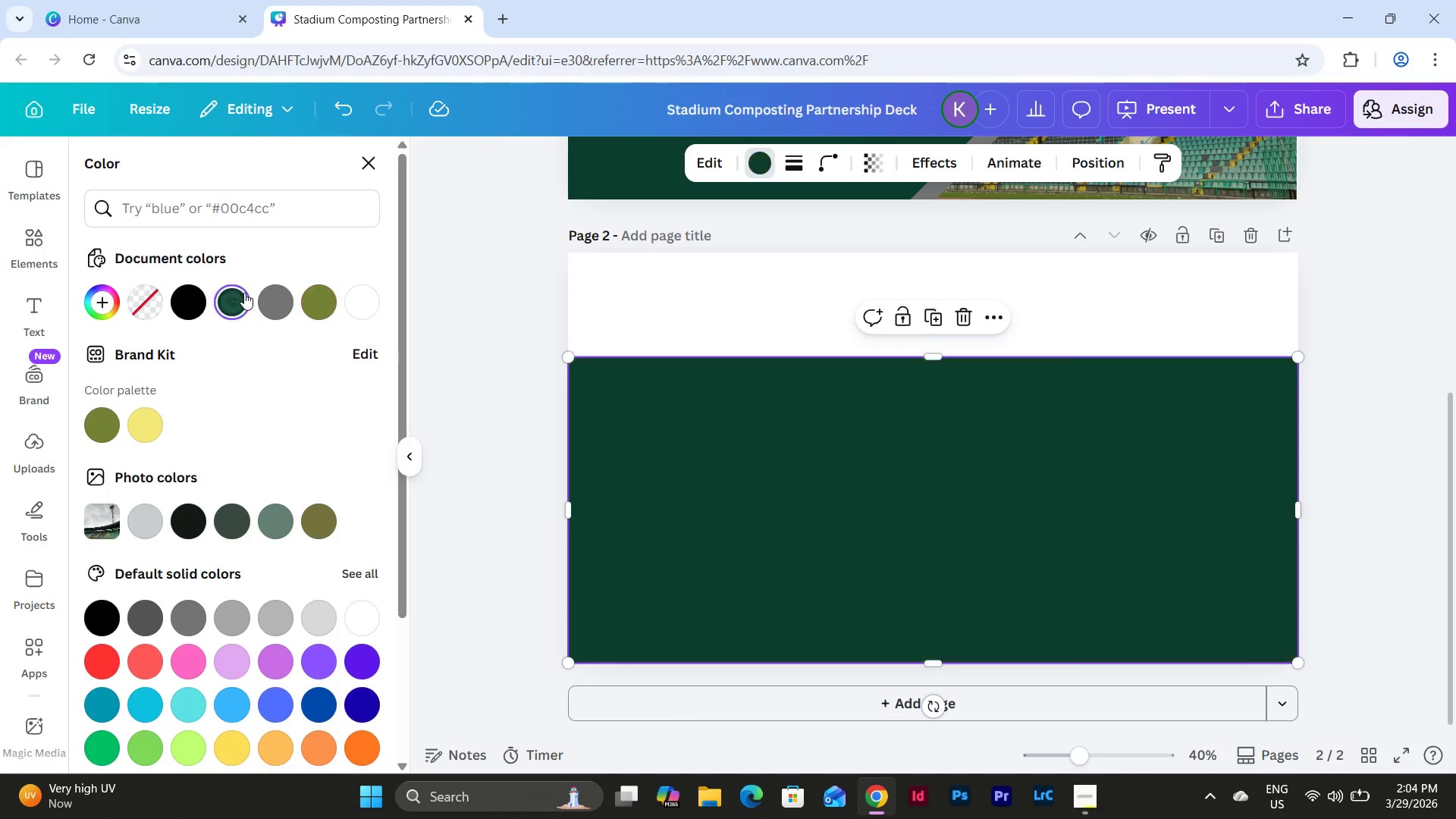 
left_click([472, 444])
 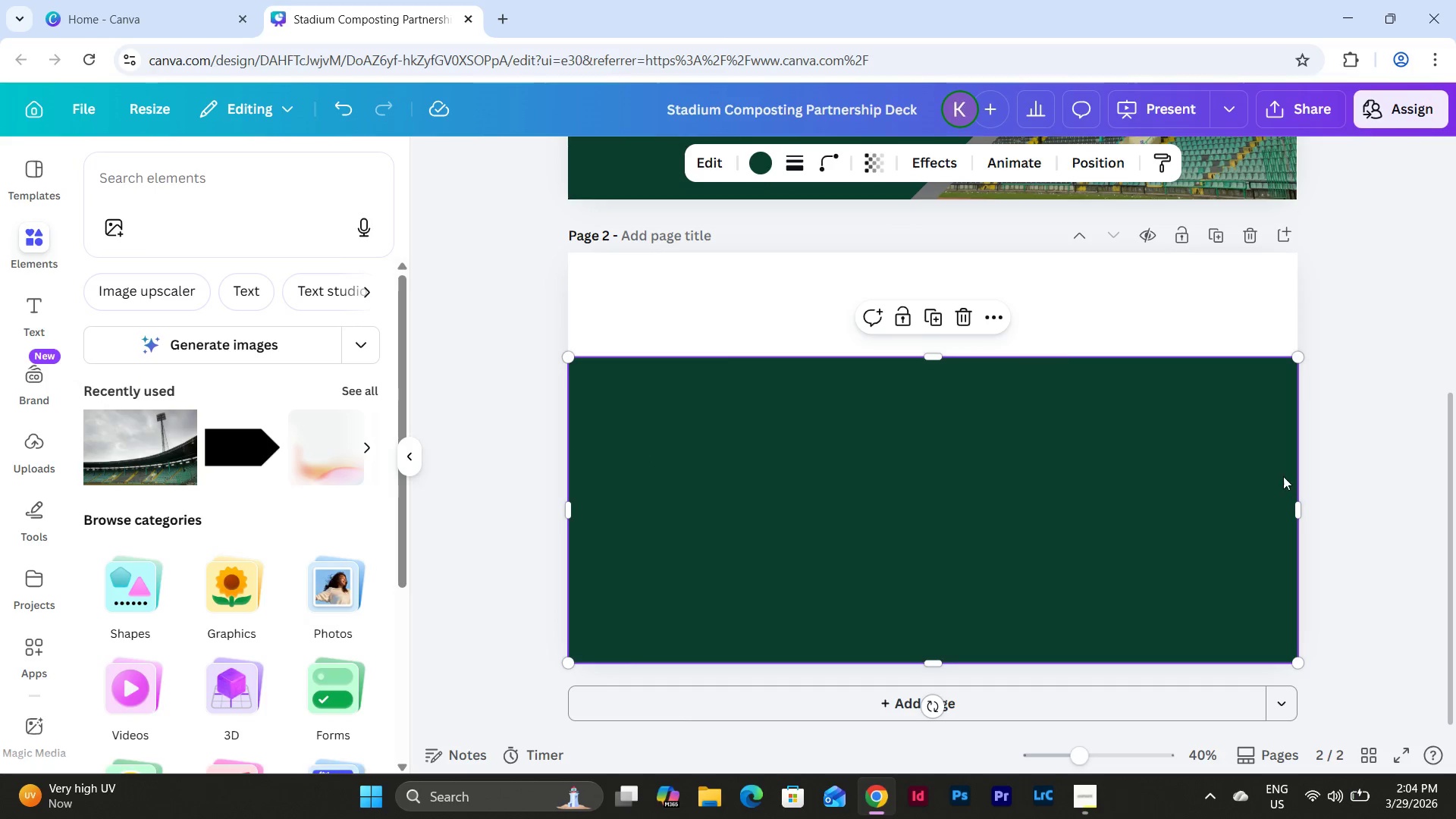 
left_click([1326, 435])
 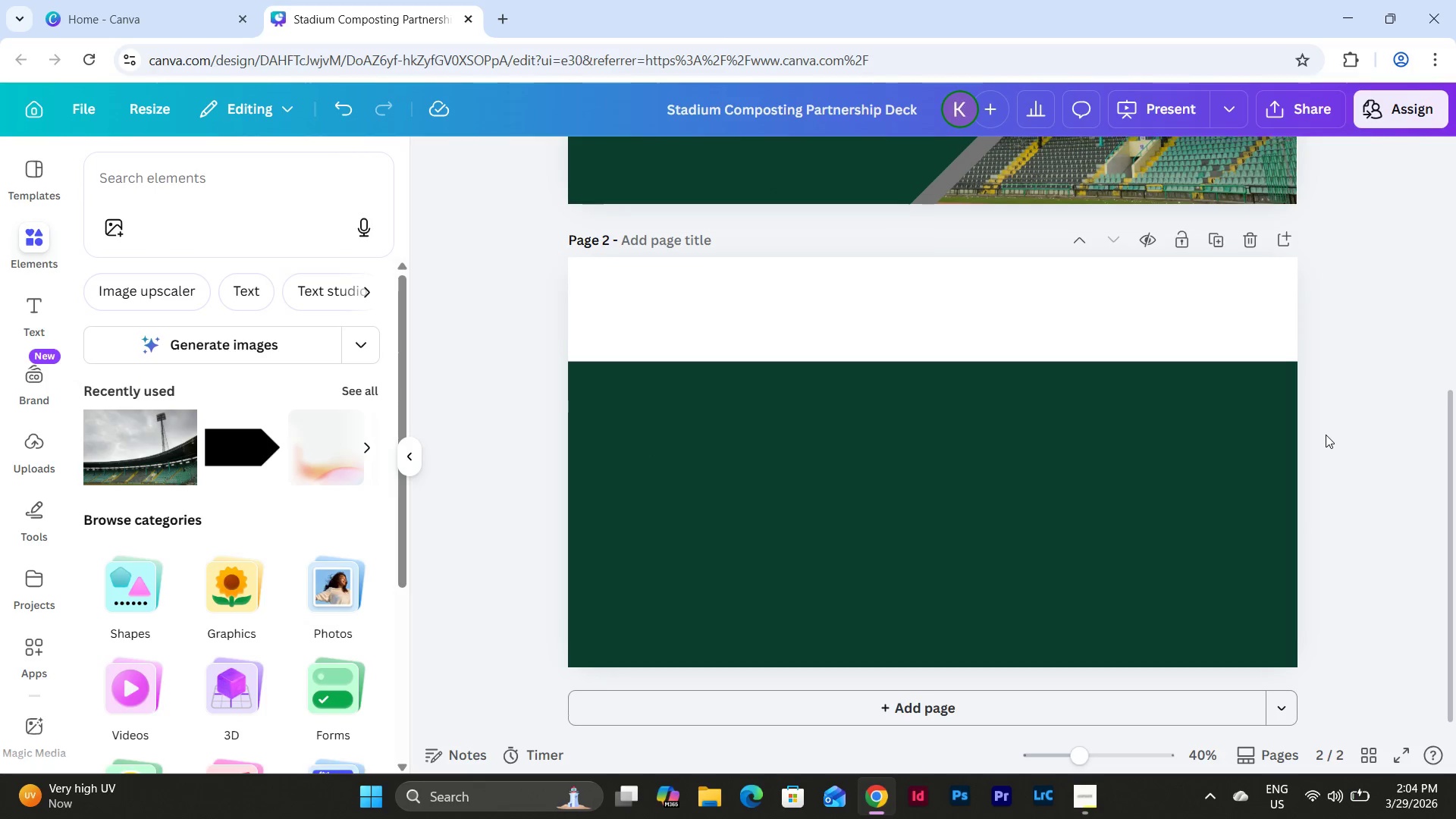 
left_click([1228, 542])
 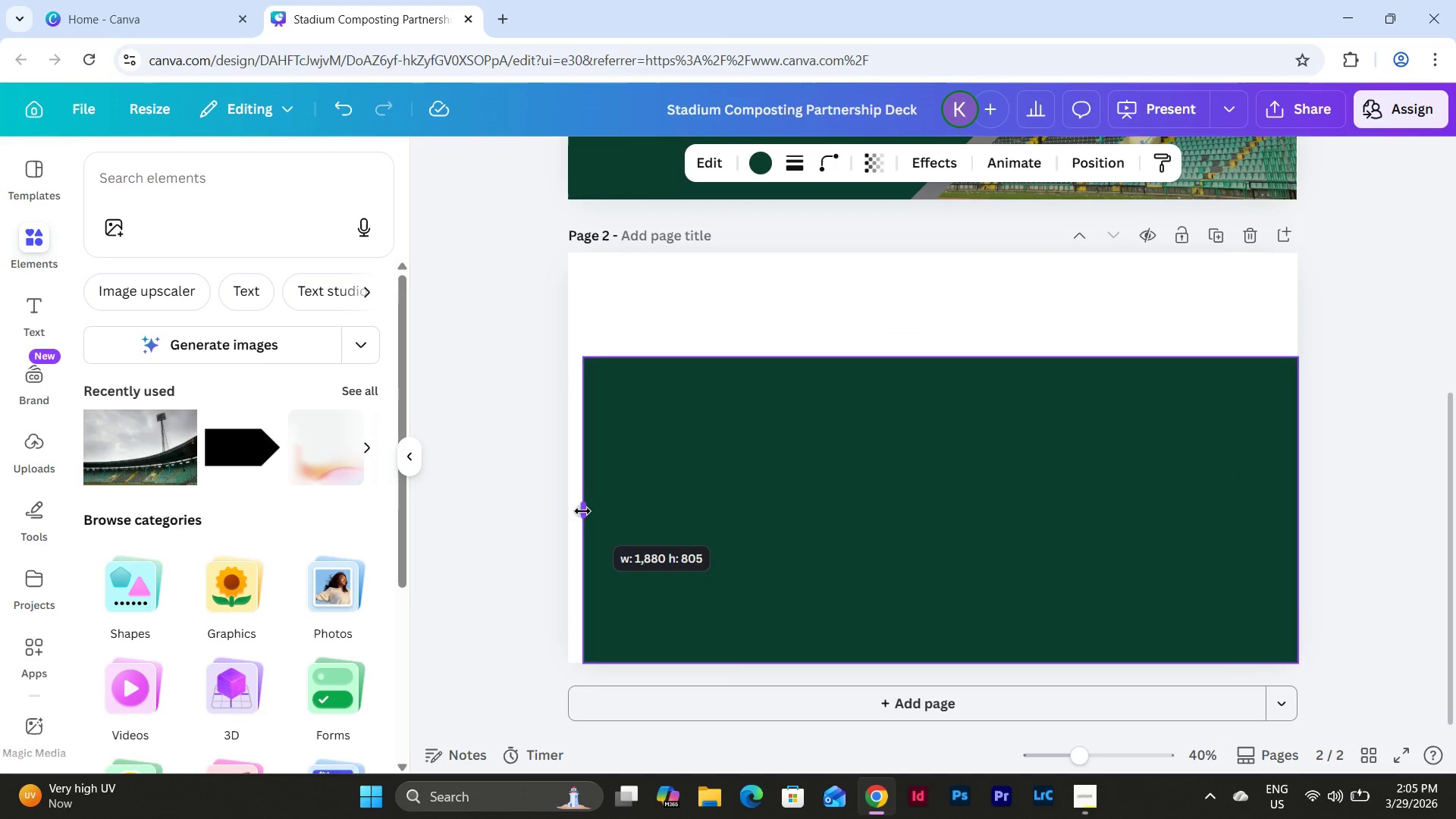 
scroll: coordinate [1326, 435], scroll_direction: none, amount: 0.0
 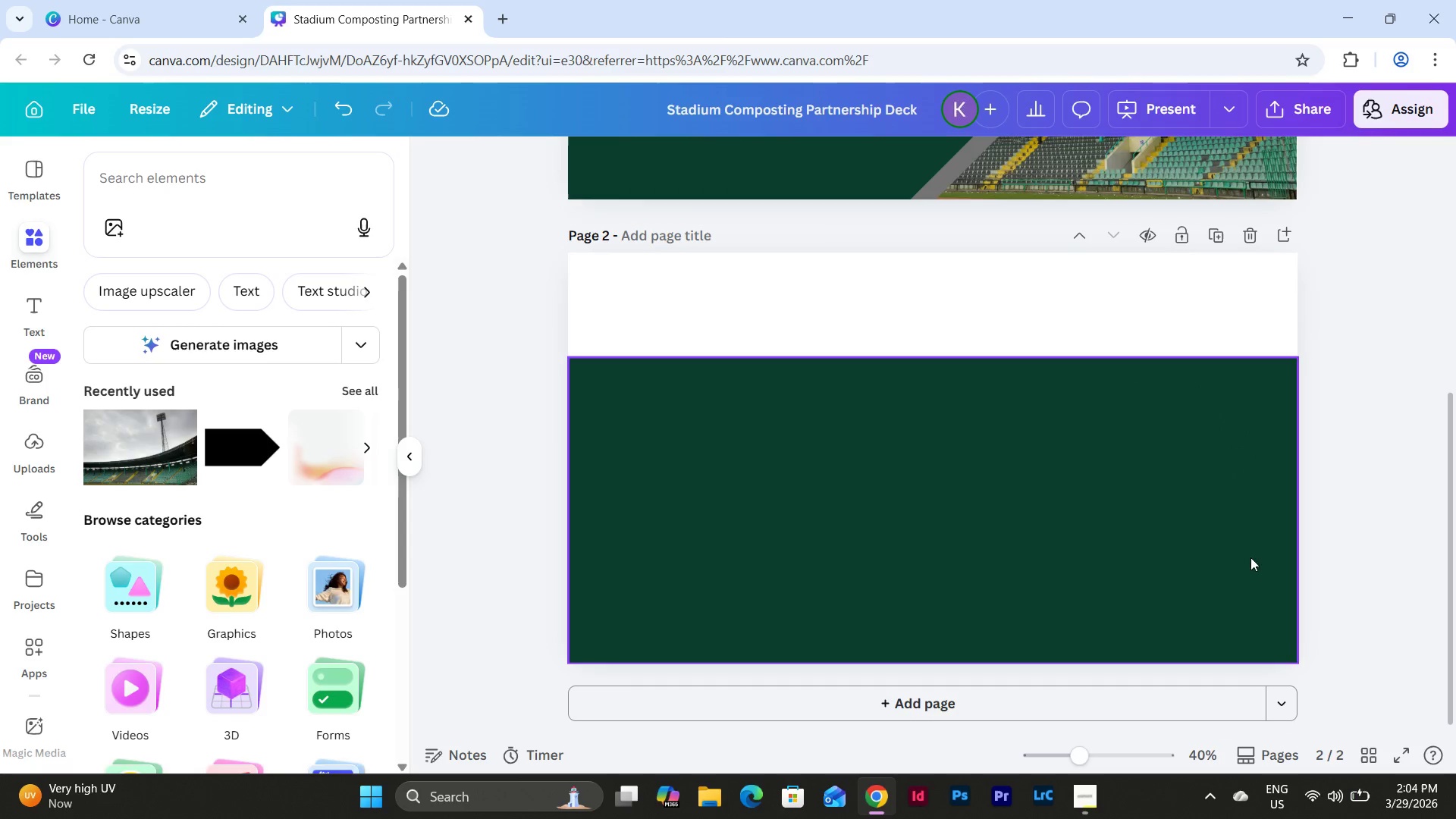 
left_click([529, 488])
 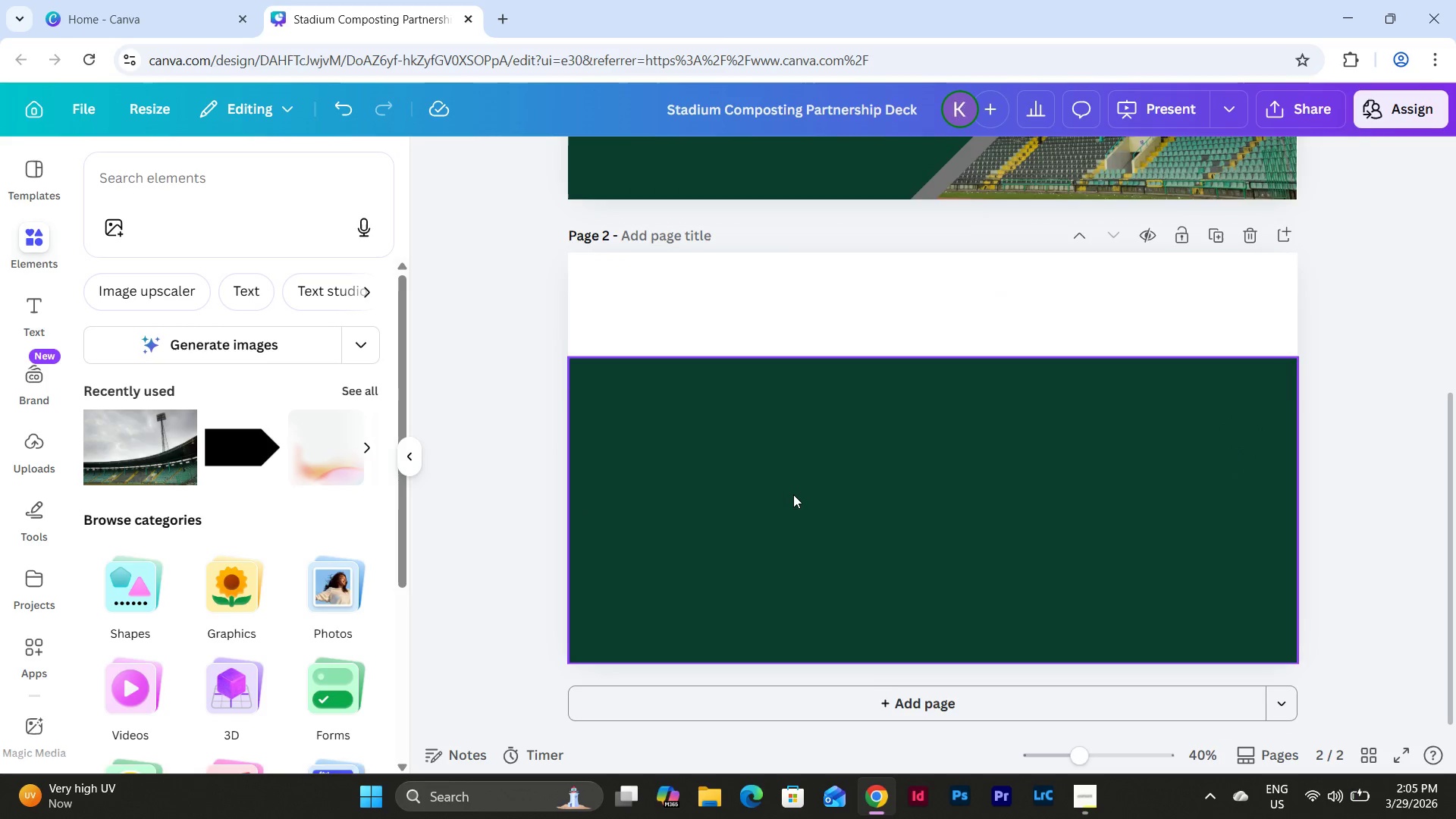 
scroll: coordinate [794, 494], scroll_direction: up, amount: 5.0
 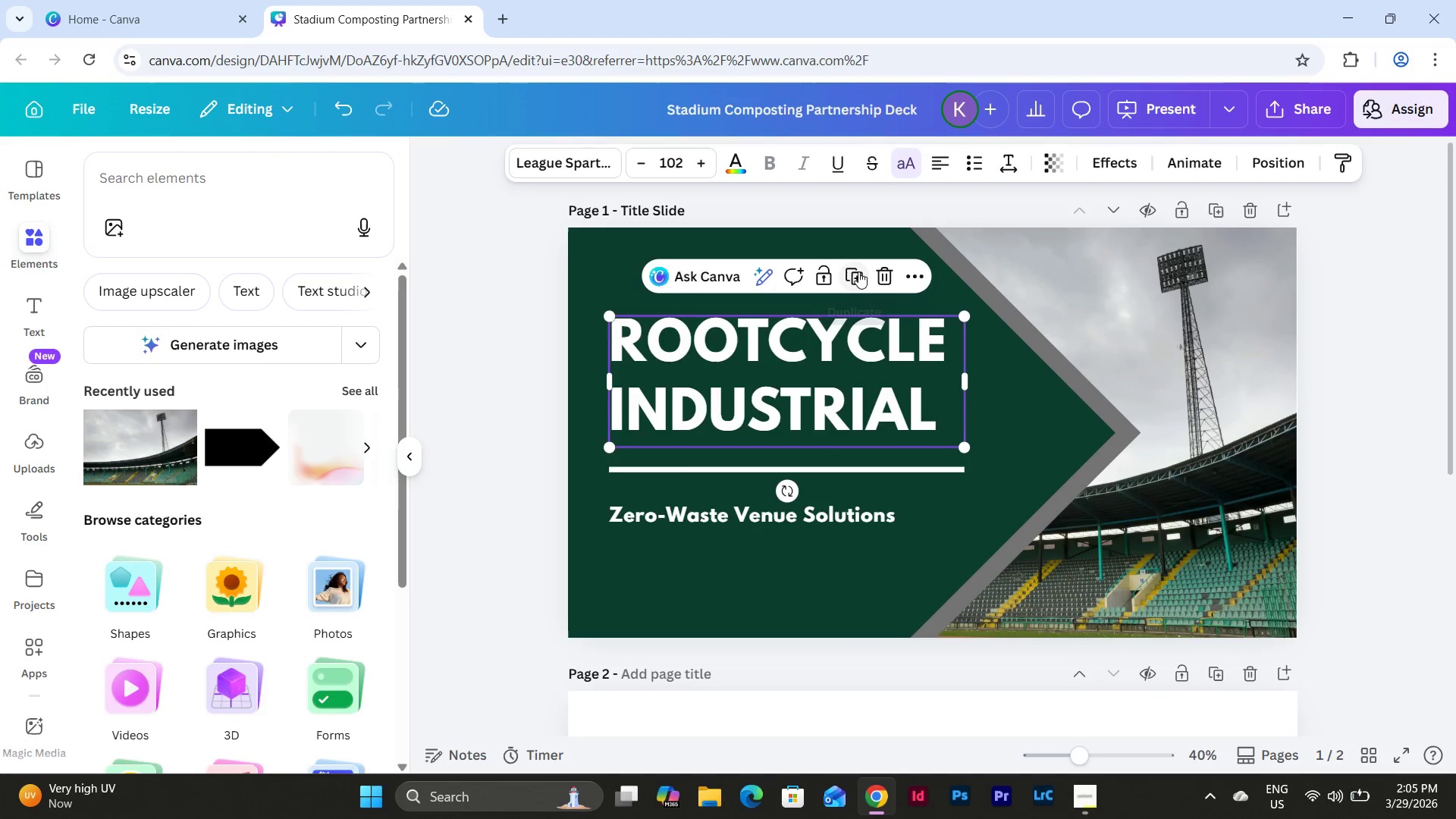 
left_click_drag(start_coordinate=[834, 369], to_coordinate=[821, 470])
 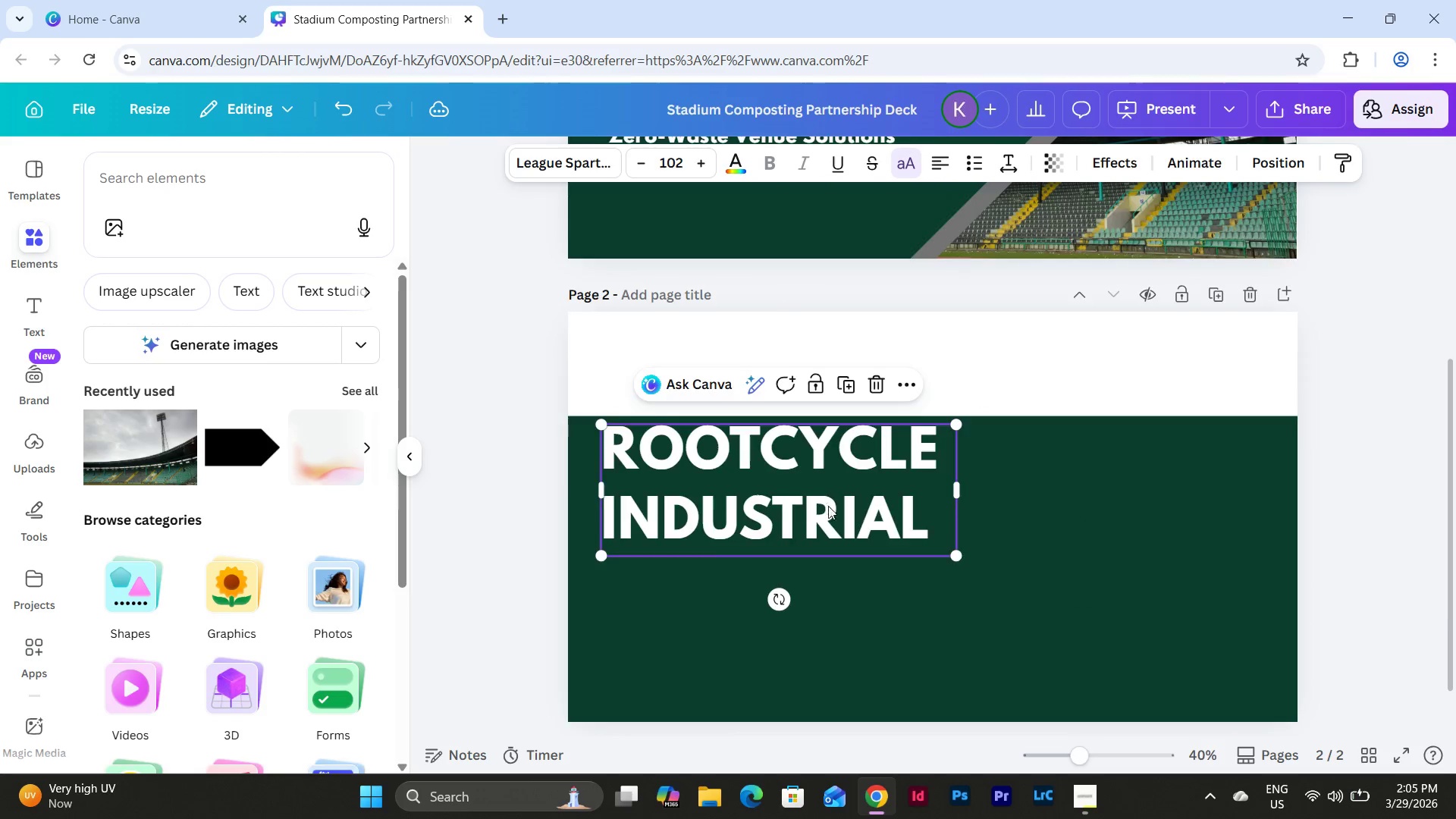 
scroll: coordinate [829, 495], scroll_direction: down, amount: 4.0
 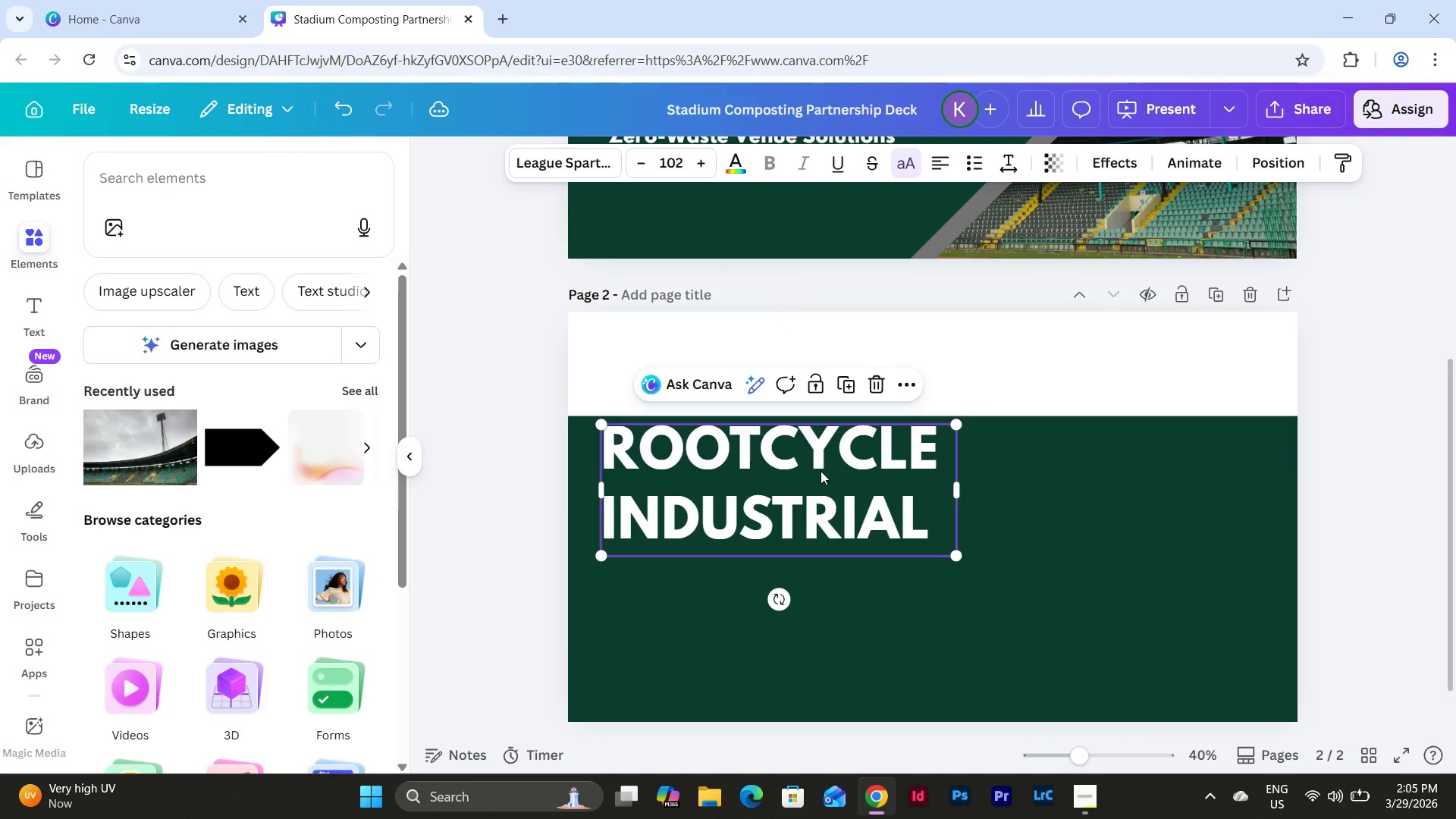 
scroll: coordinate [794, 437], scroll_direction: up, amount: 2.0
 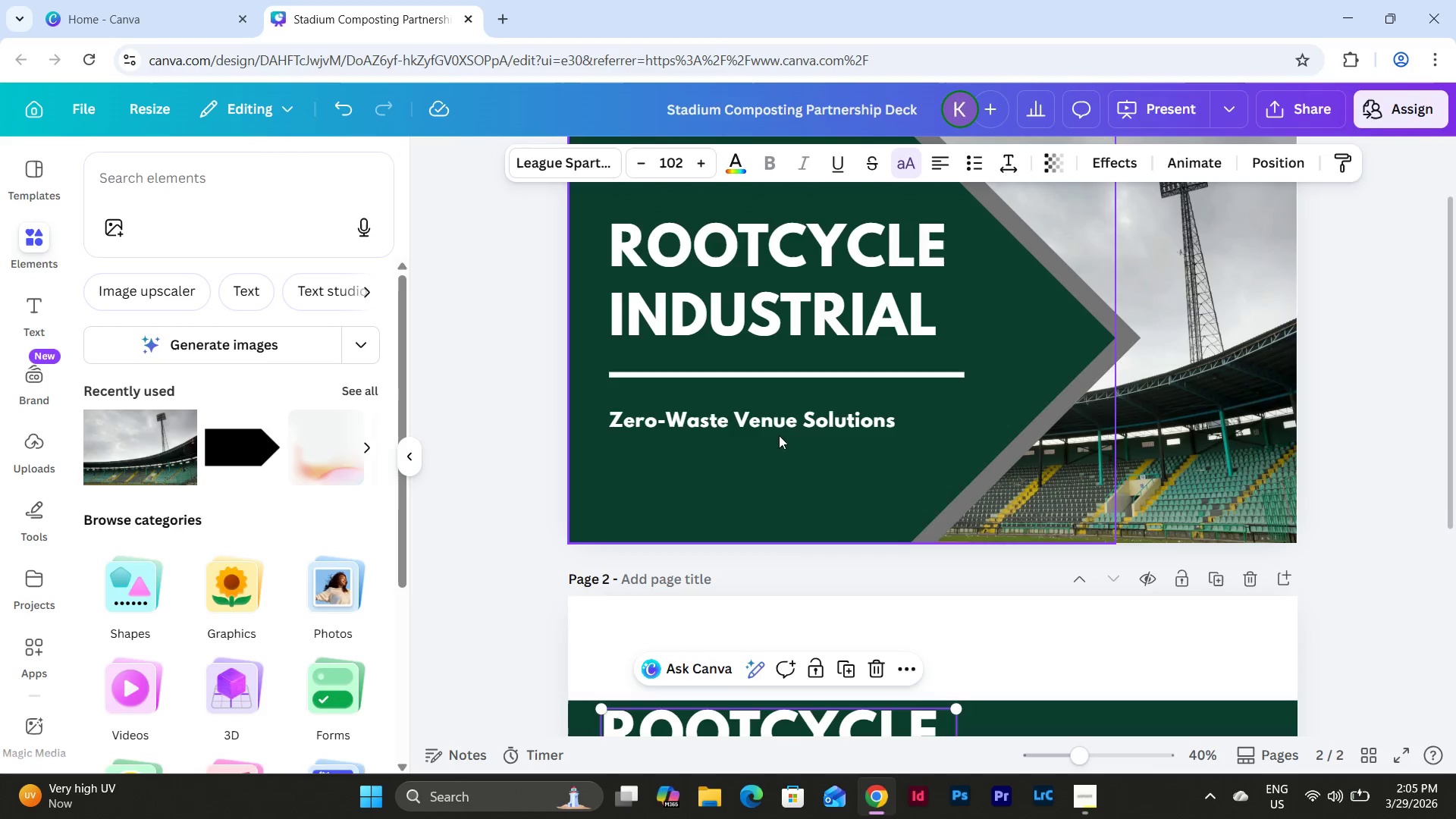 
left_click([780, 410])
 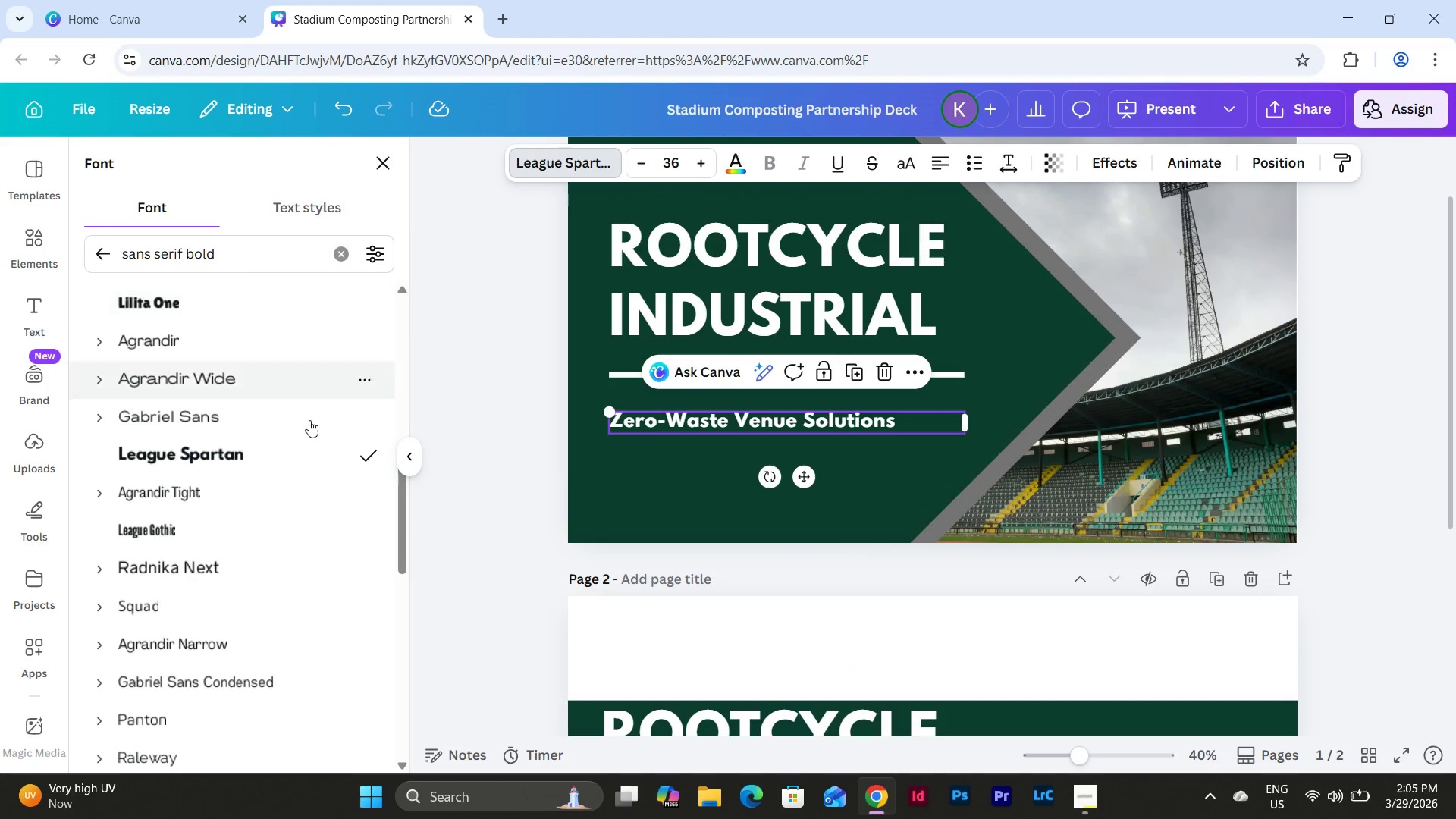 
scroll: coordinate [231, 466], scroll_direction: down, amount: 5.0
 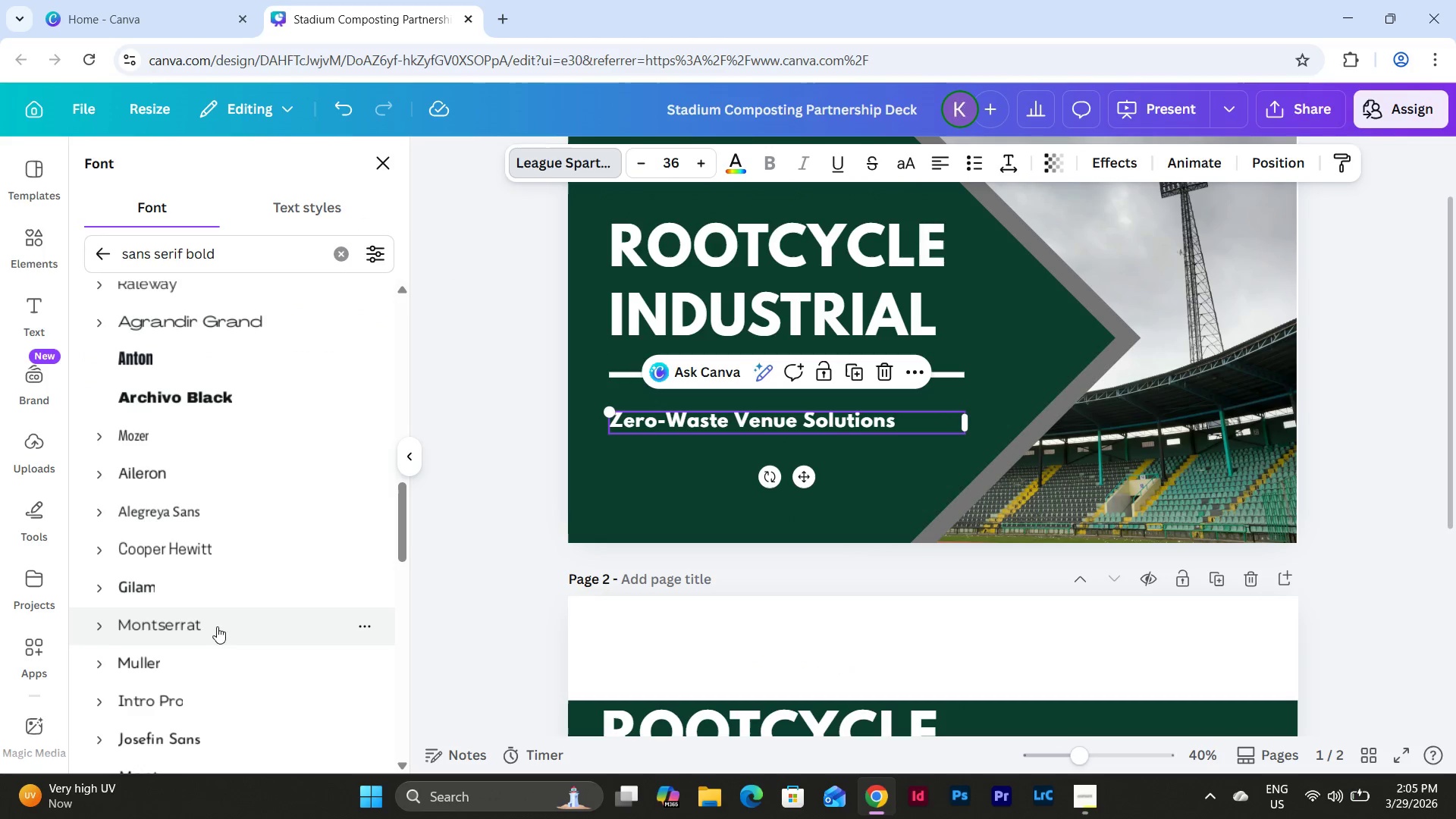 
left_click([97, 629])
 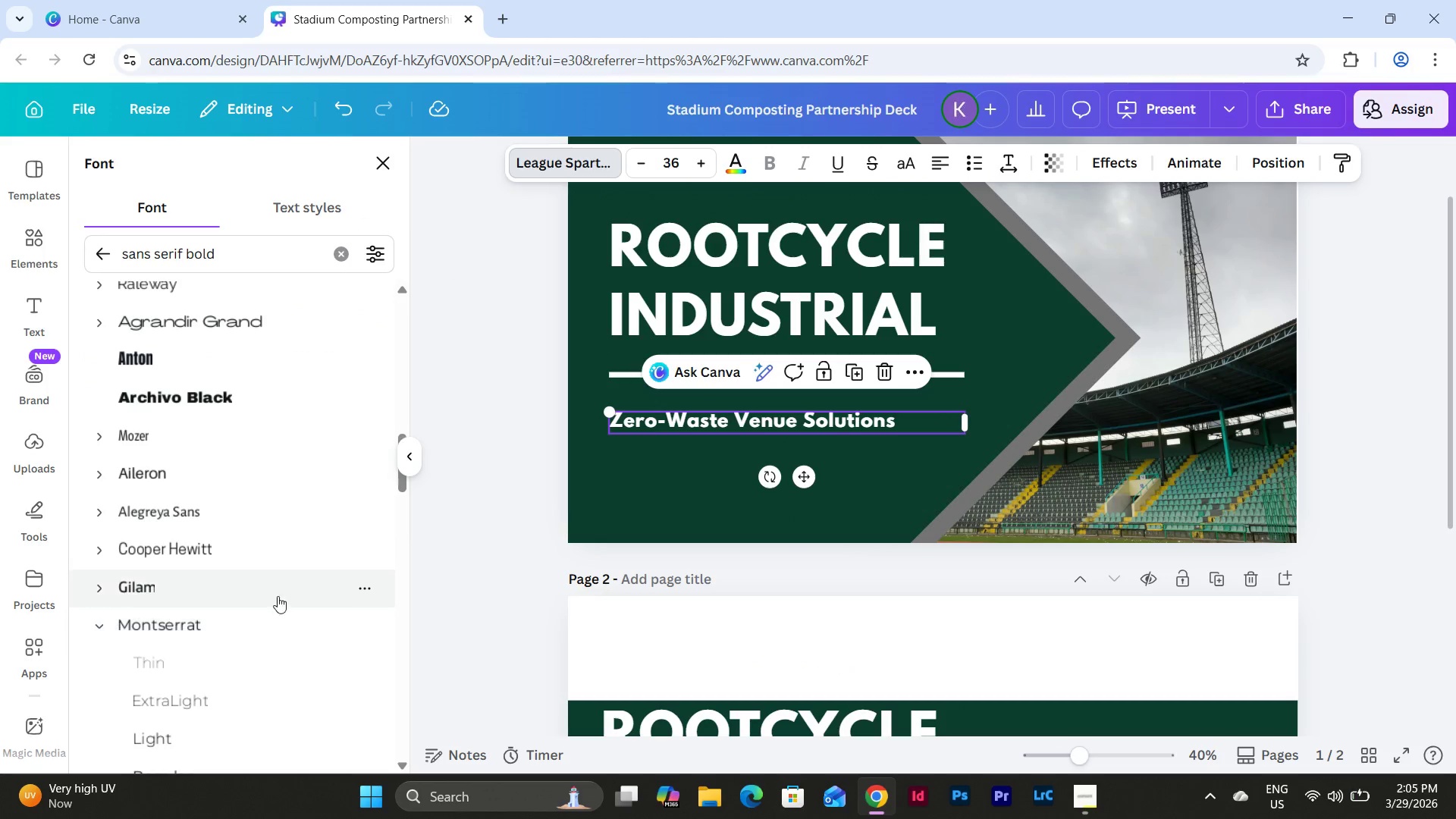 
scroll: coordinate [285, 595], scroll_direction: down, amount: 3.0
 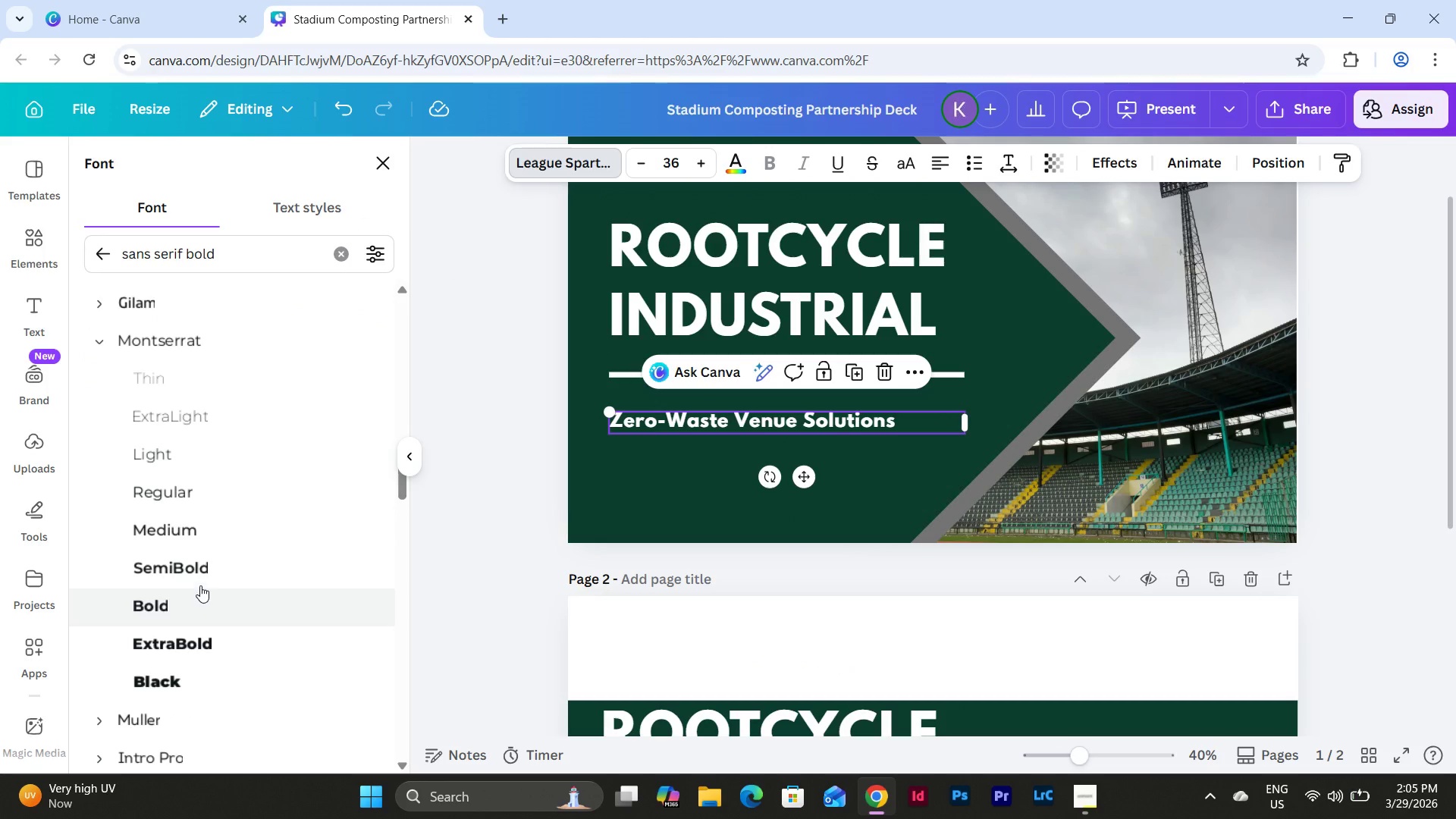 
left_click([205, 566])
 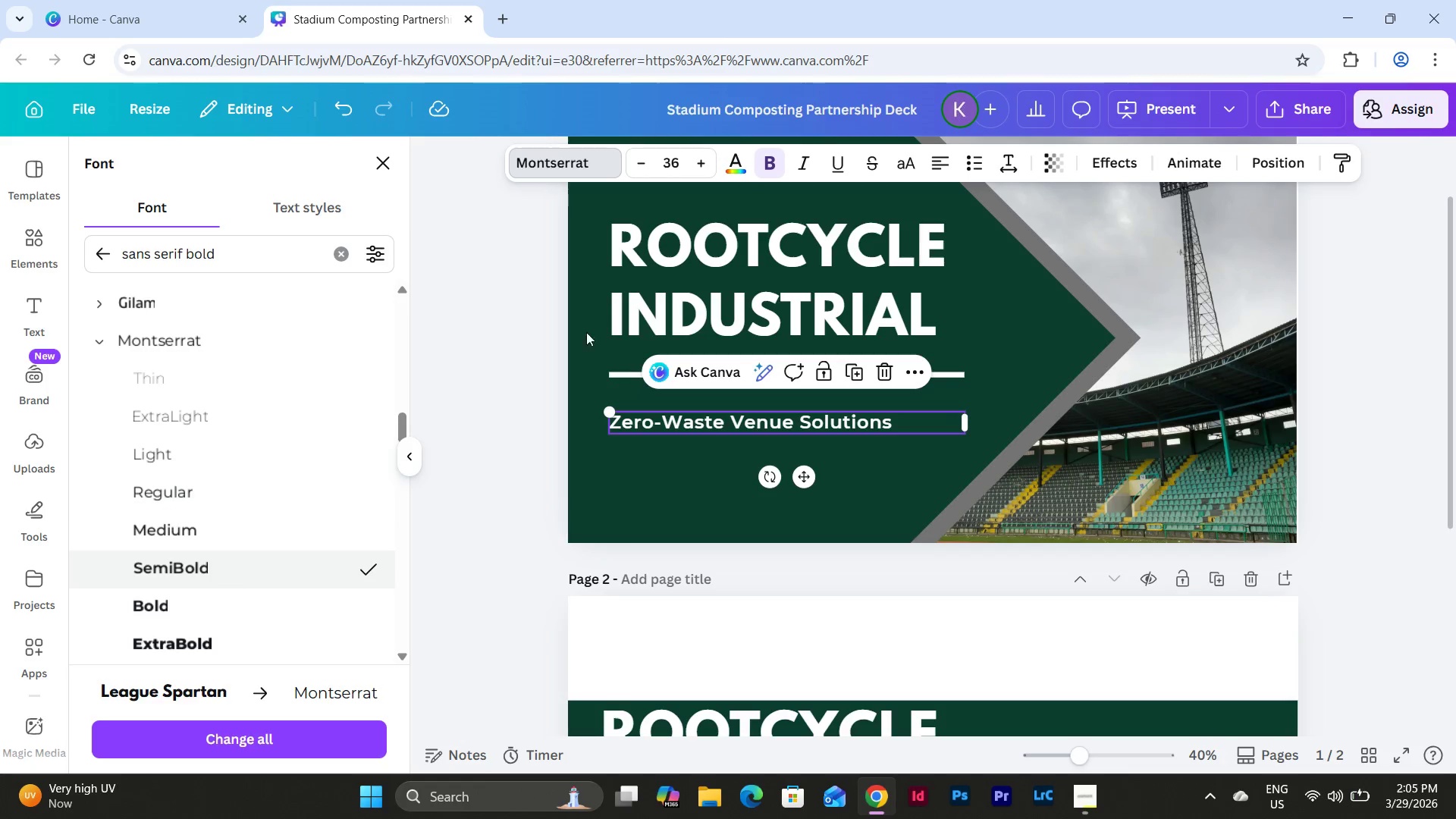 
left_click([544, 428])
 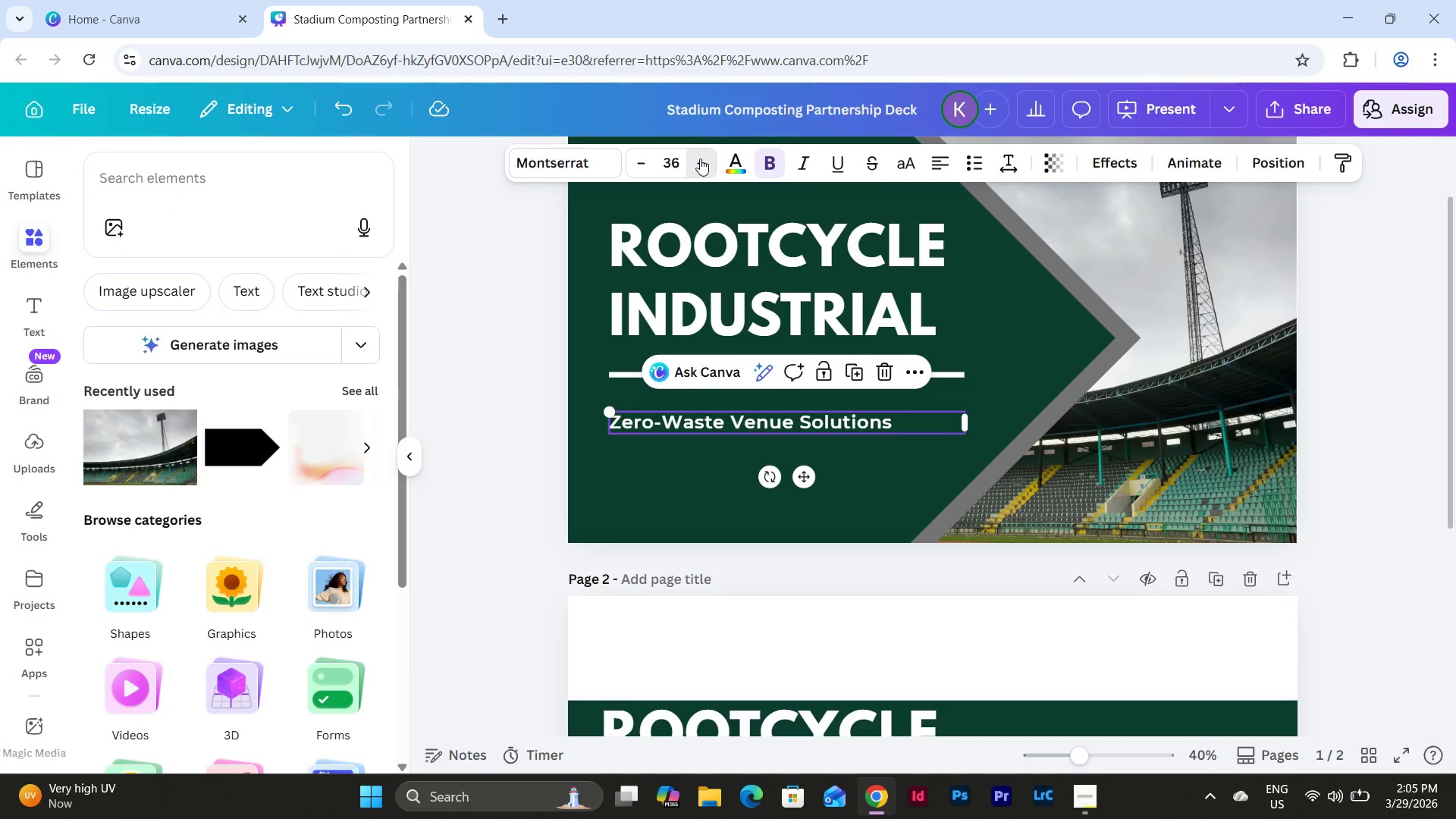 
double_click([700, 158])
 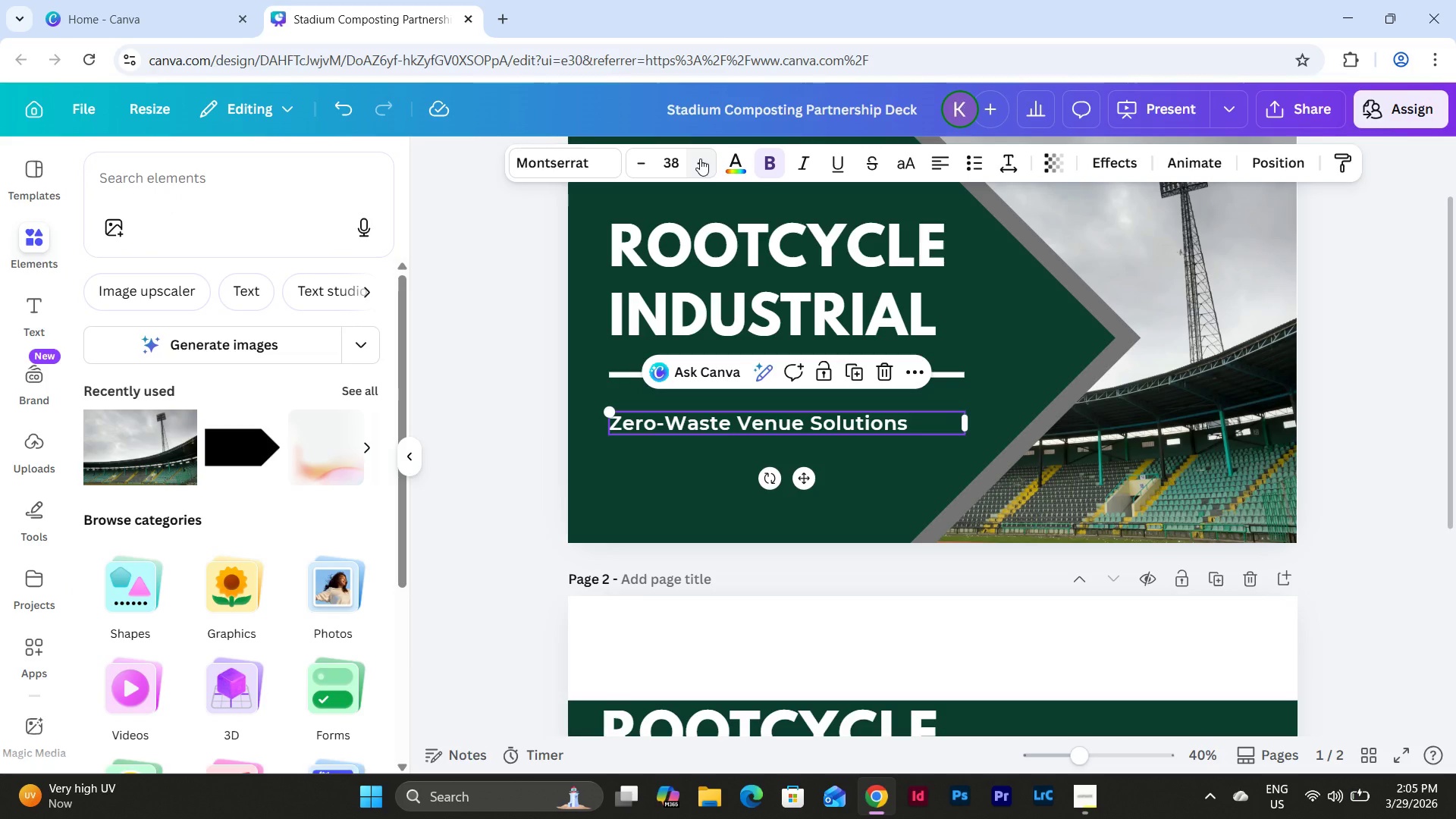 
left_click([700, 158])
 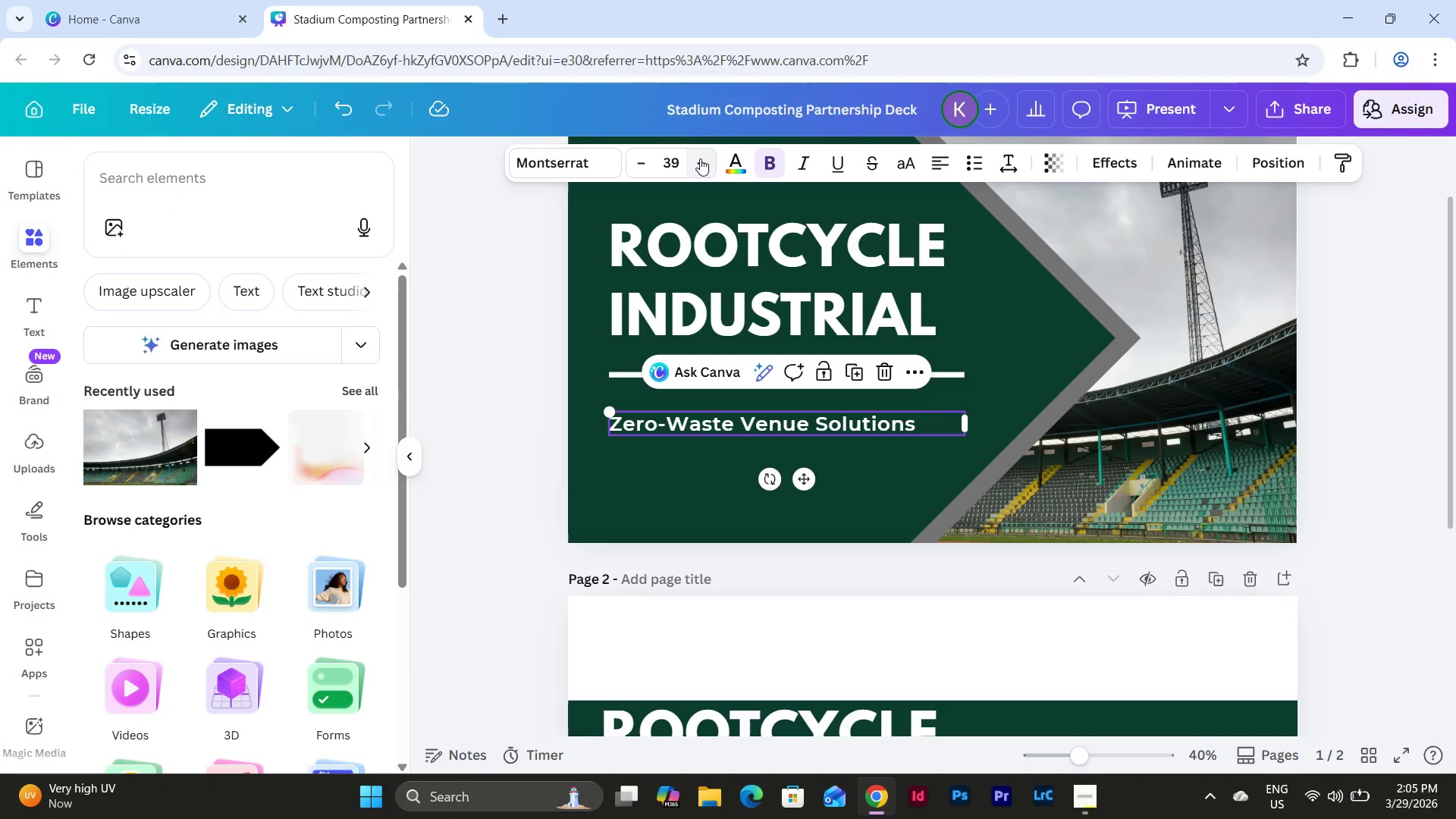 
left_click([700, 158])
 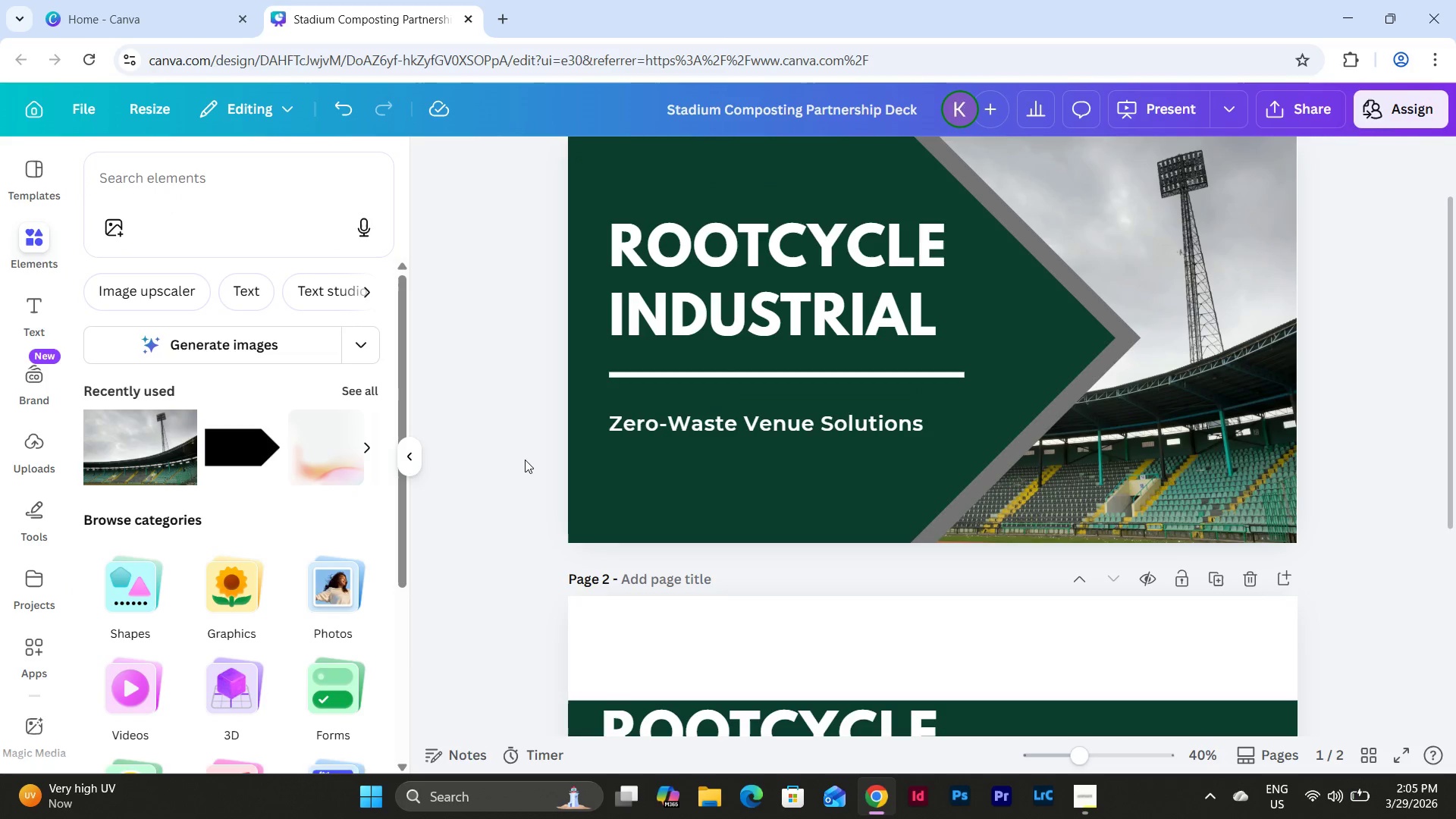 
scroll: coordinate [758, 450], scroll_direction: up, amount: 2.0
 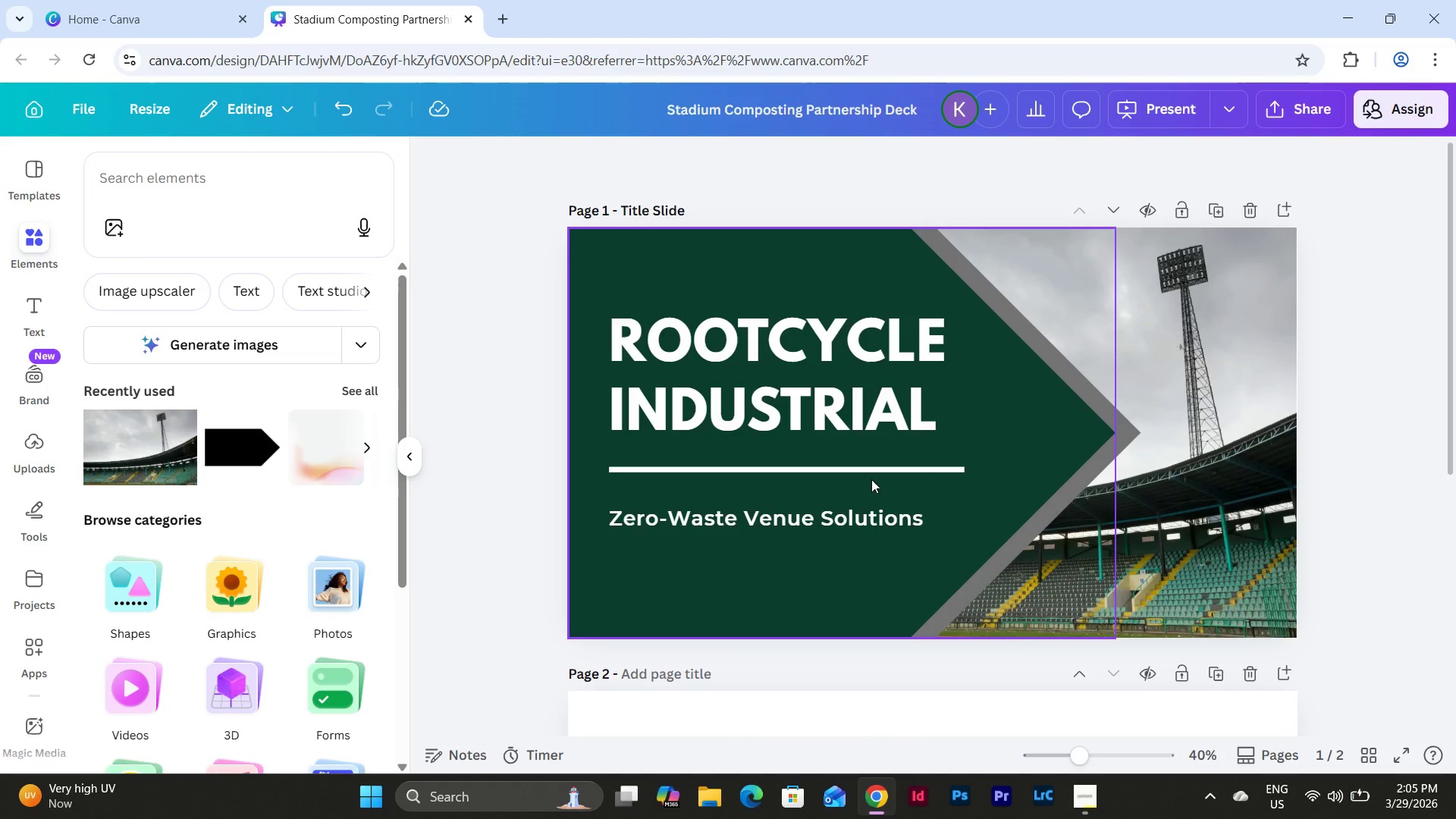 
left_click([789, 439])
 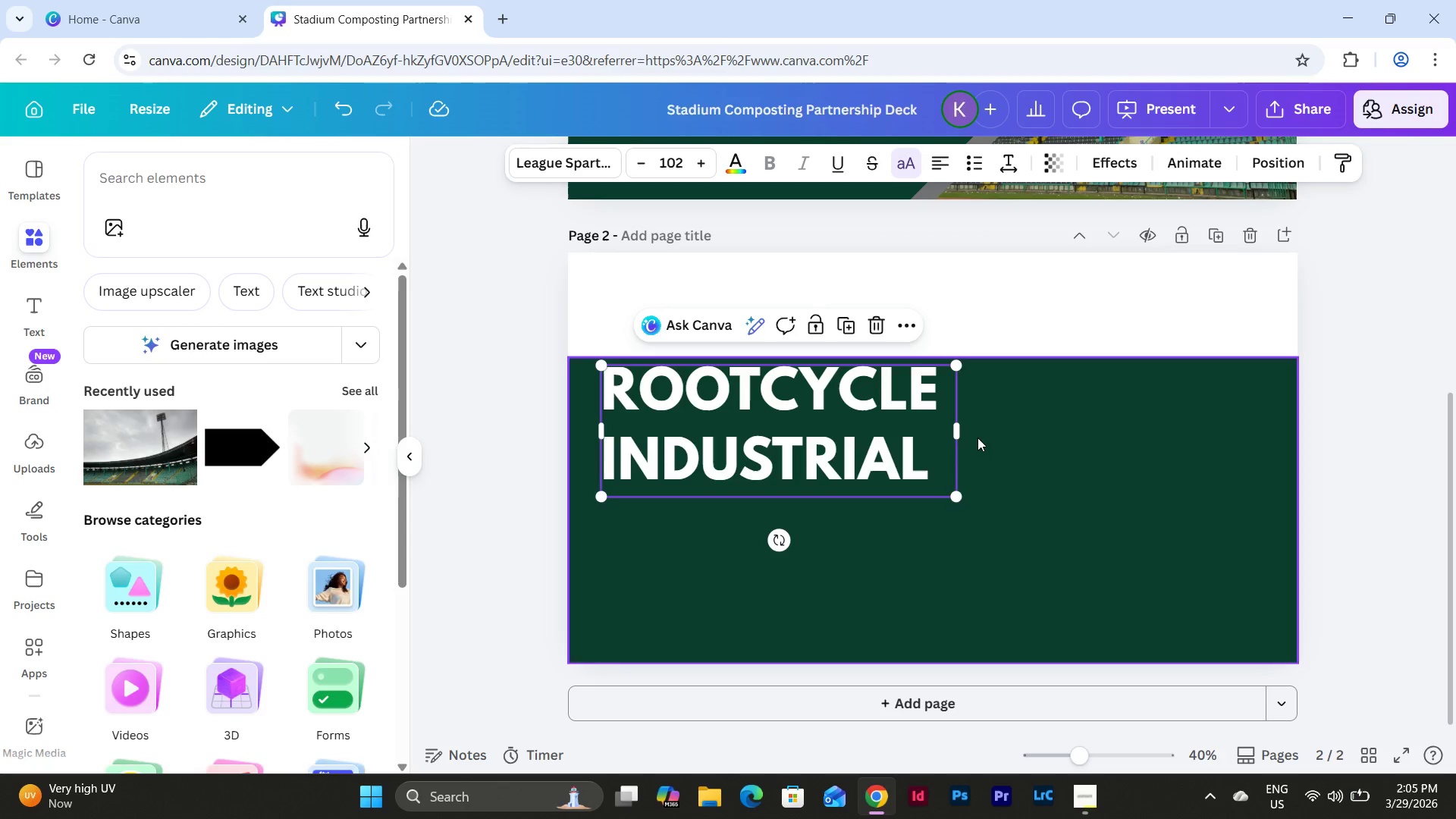 
scroll: coordinate [862, 472], scroll_direction: down, amount: 5.0
 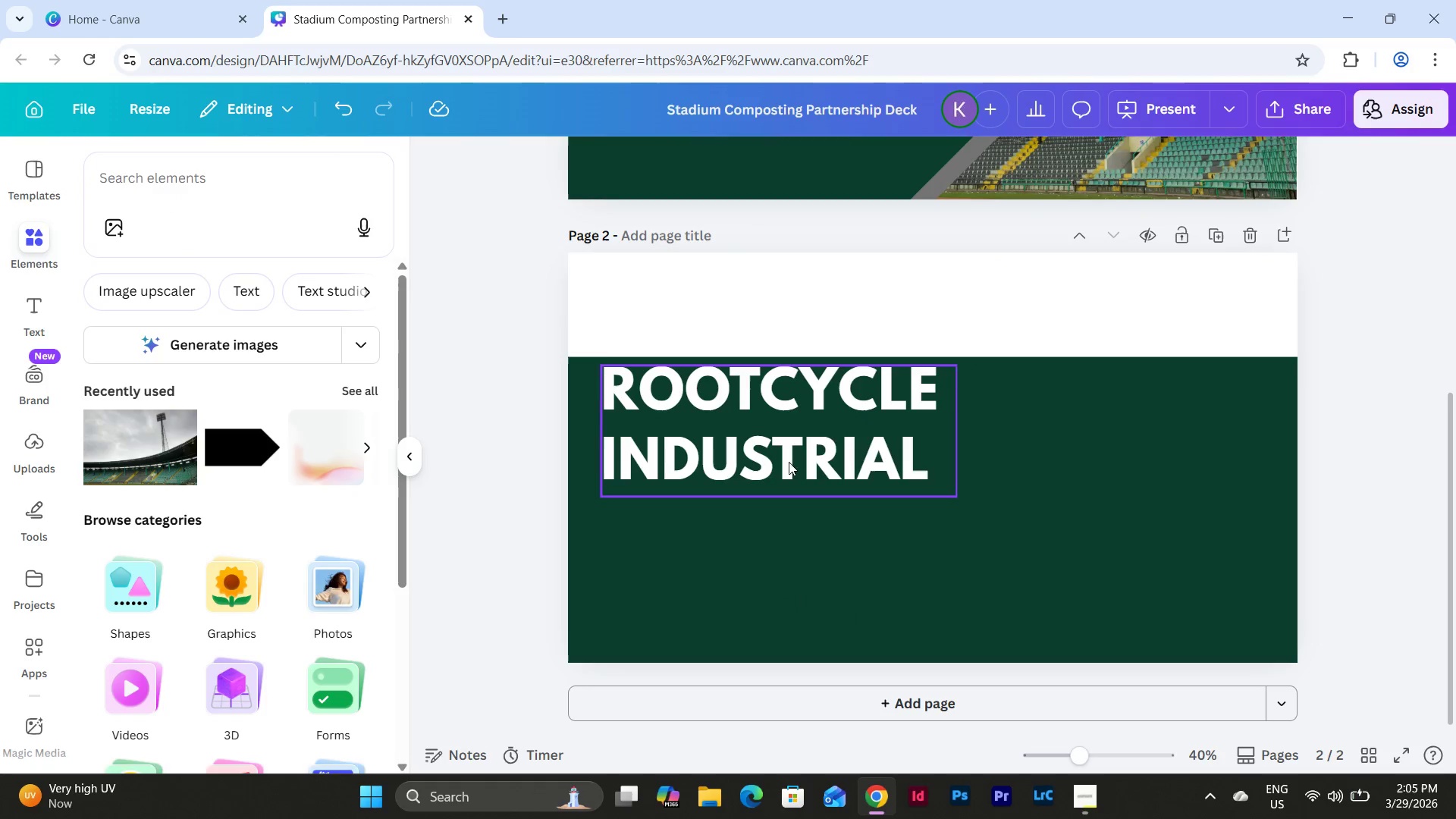 
left_click_drag(start_coordinate=[961, 435], to_coordinate=[1062, 444])
 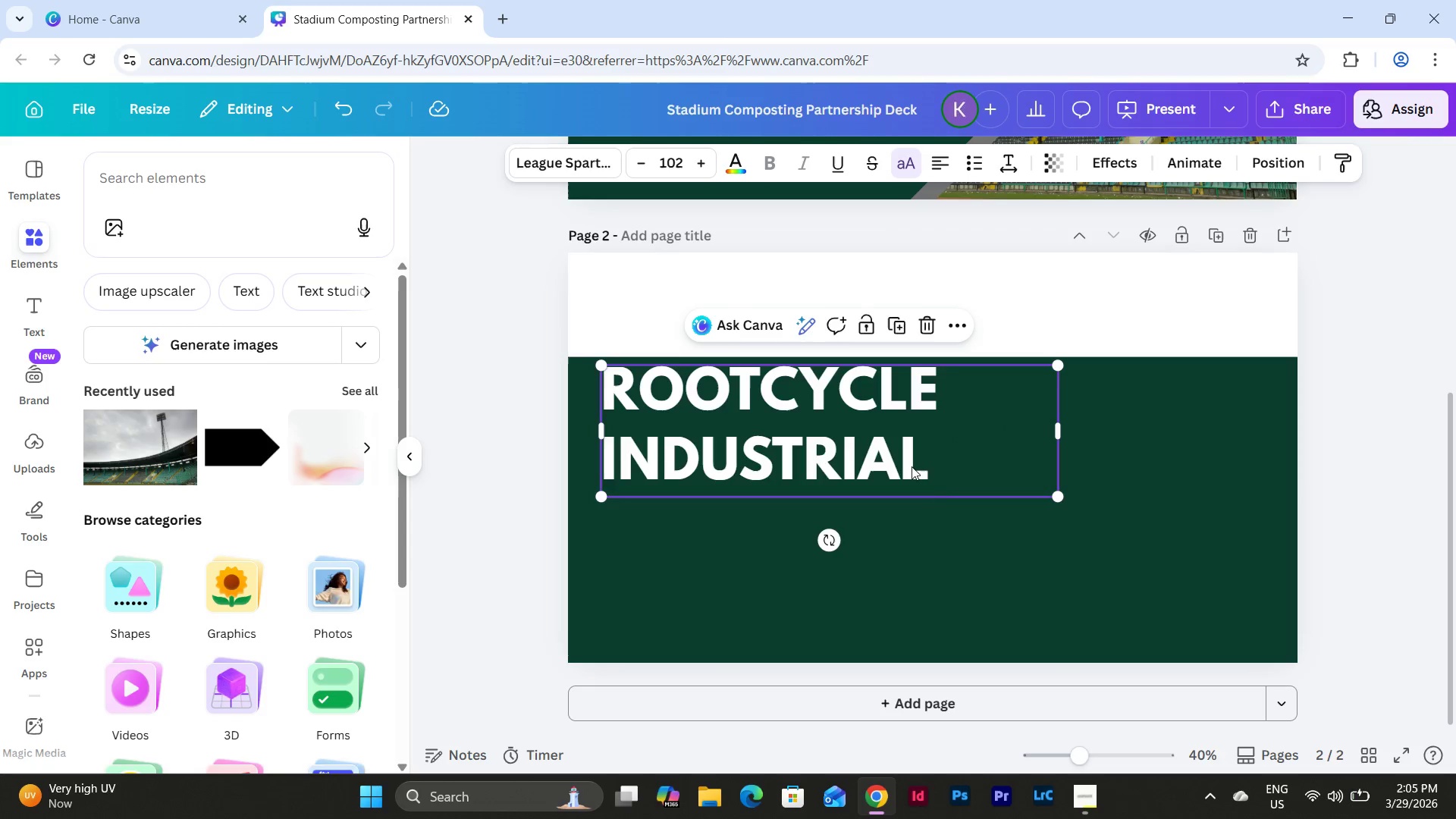 
left_click([912, 466])
 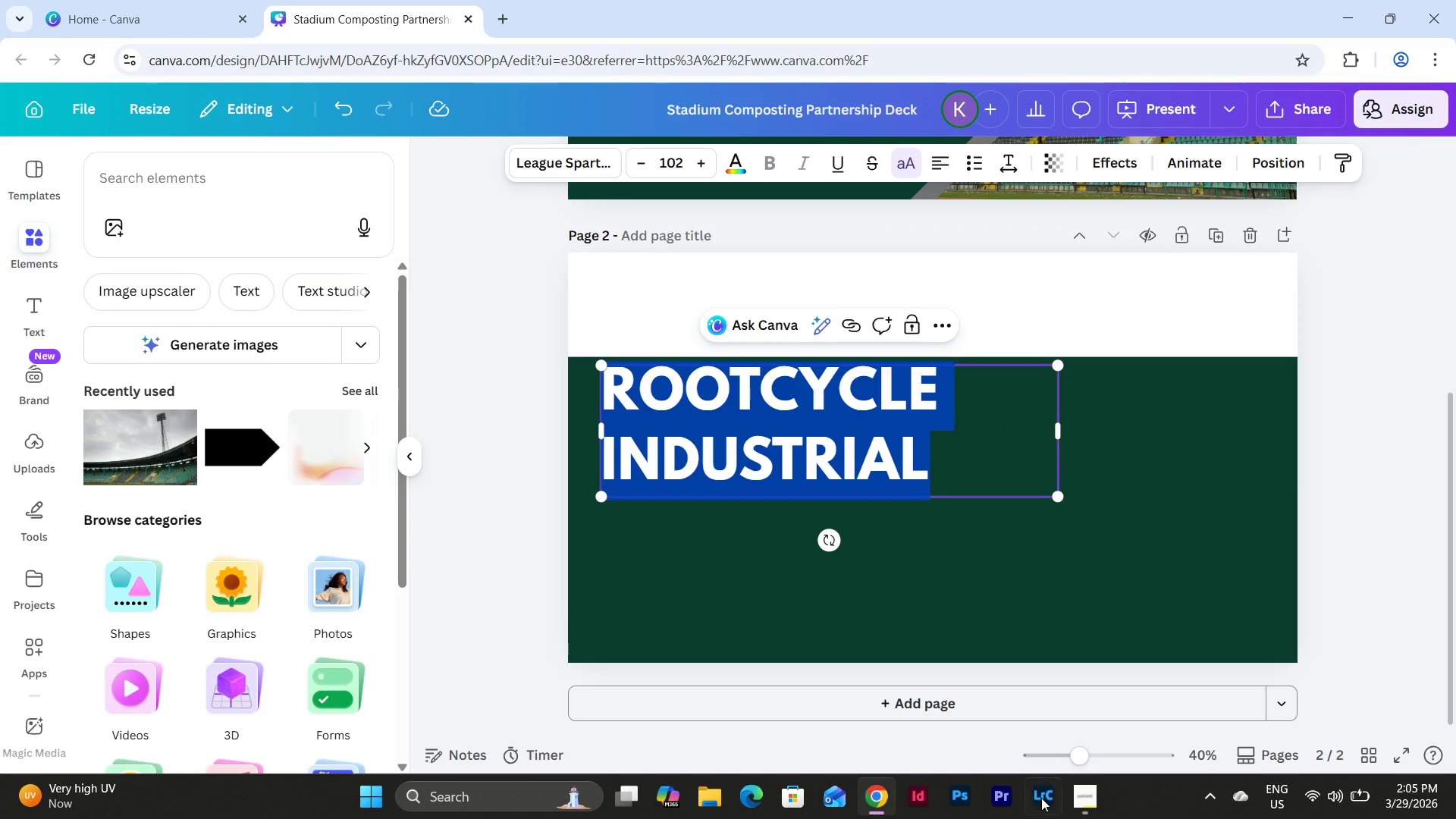 
left_click([1078, 799])